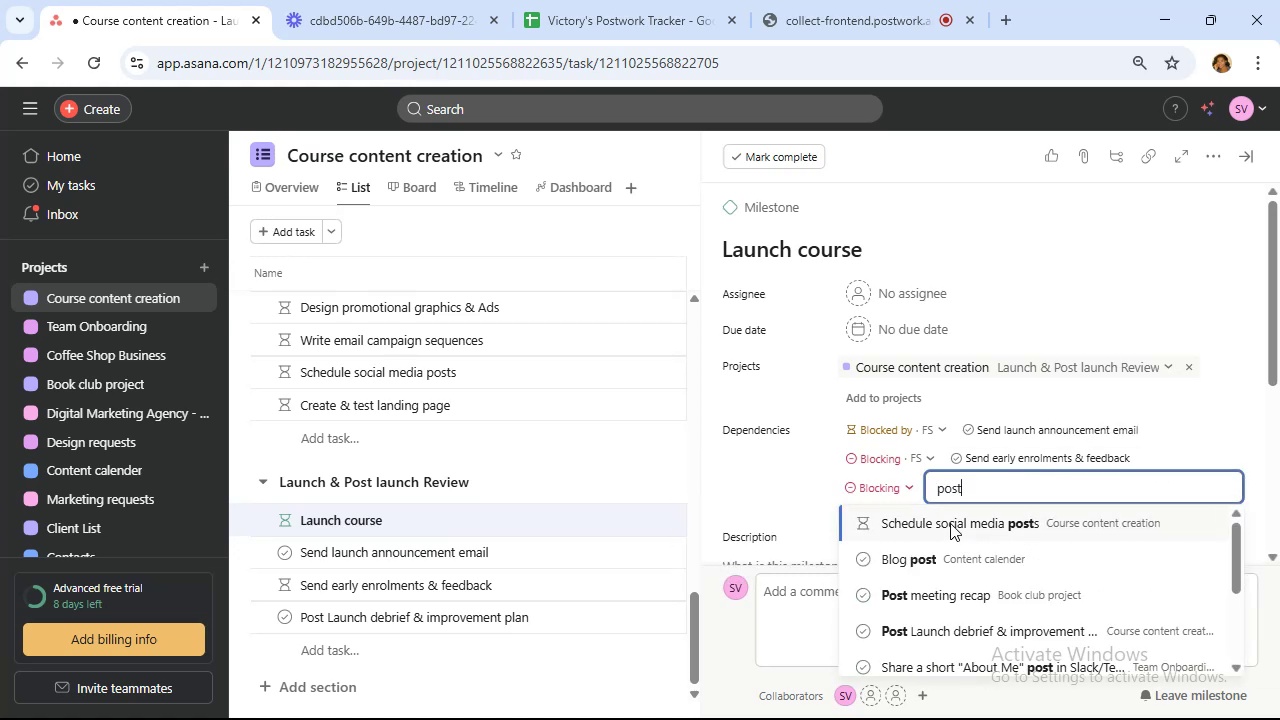 
key(Space)
 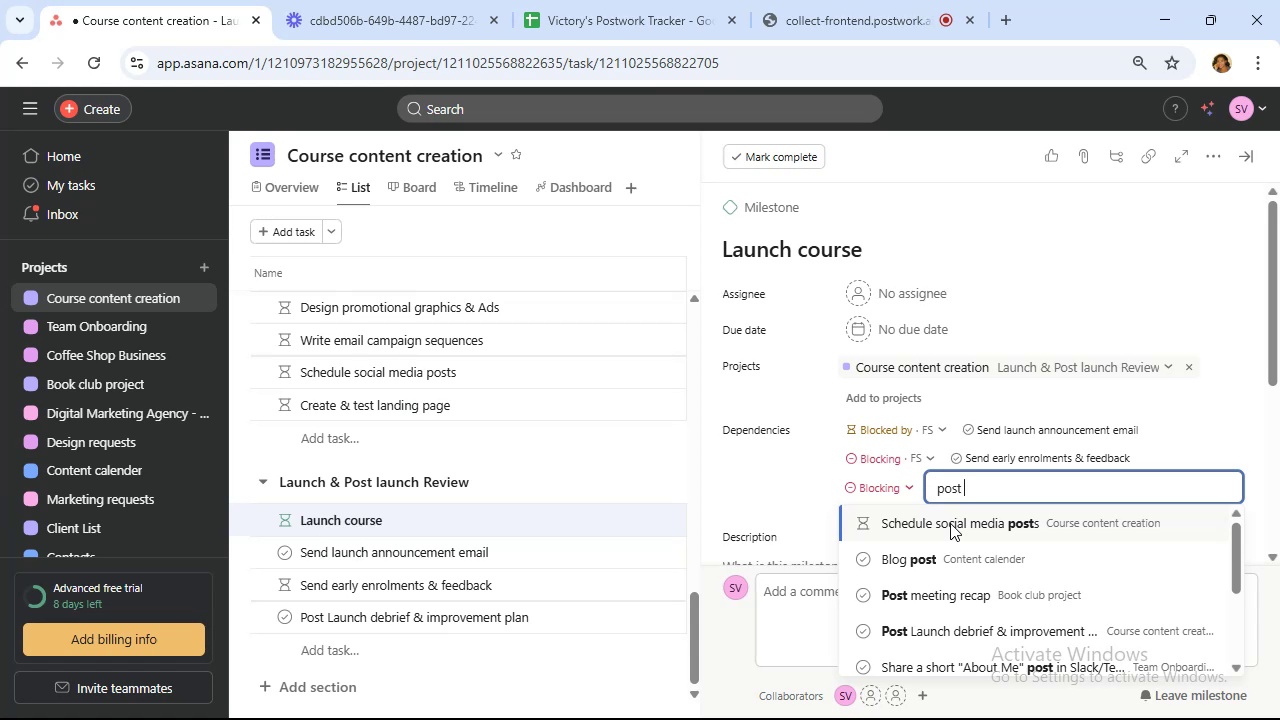 
key(L)
 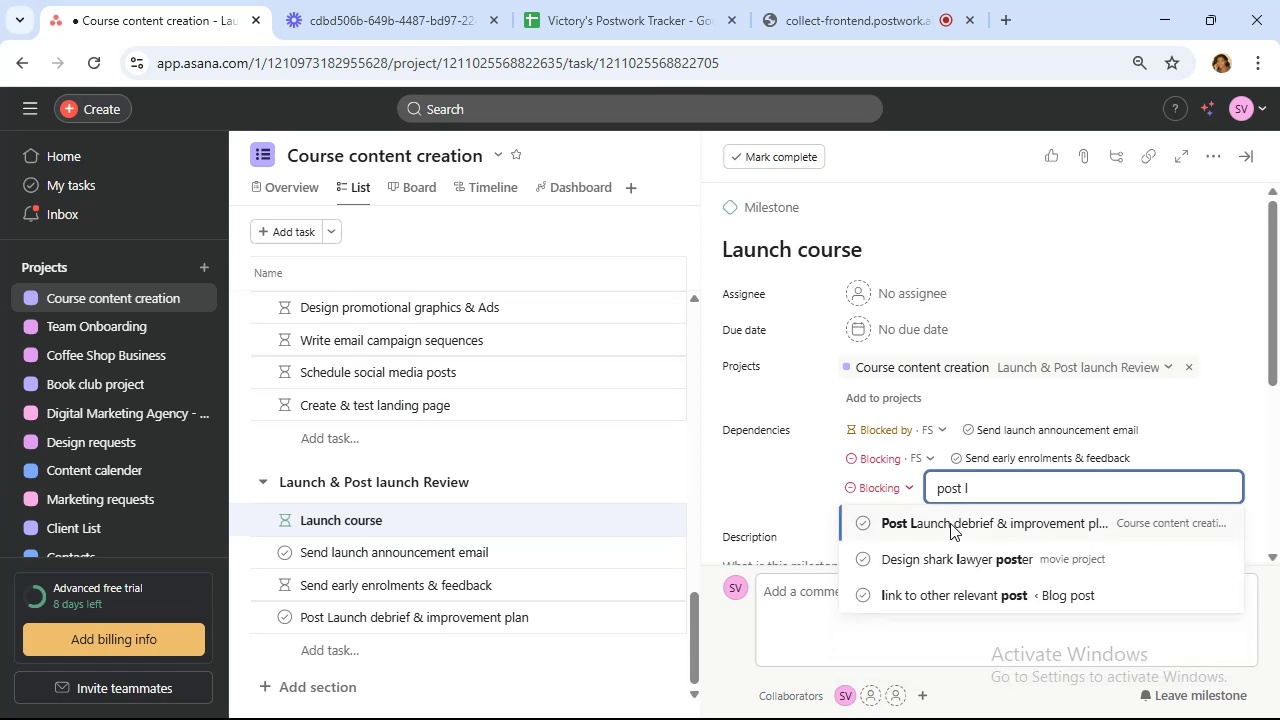 
wait(6.45)
 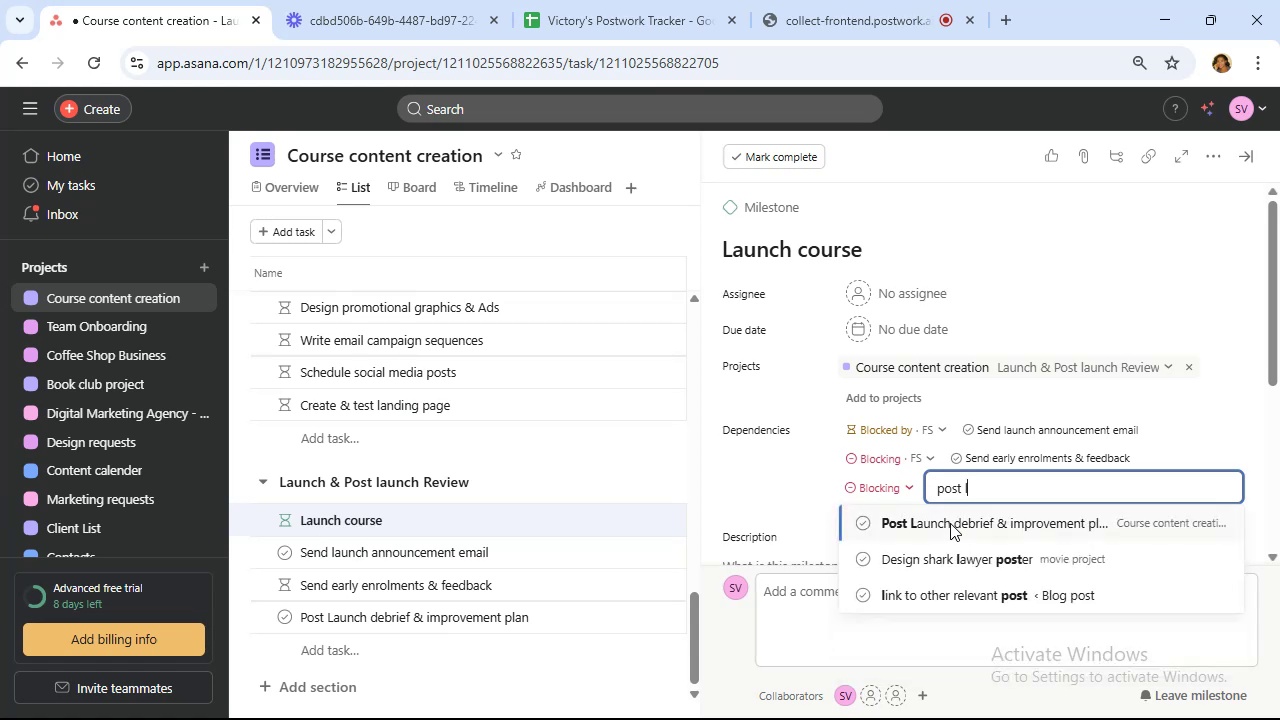 
left_click([950, 523])
 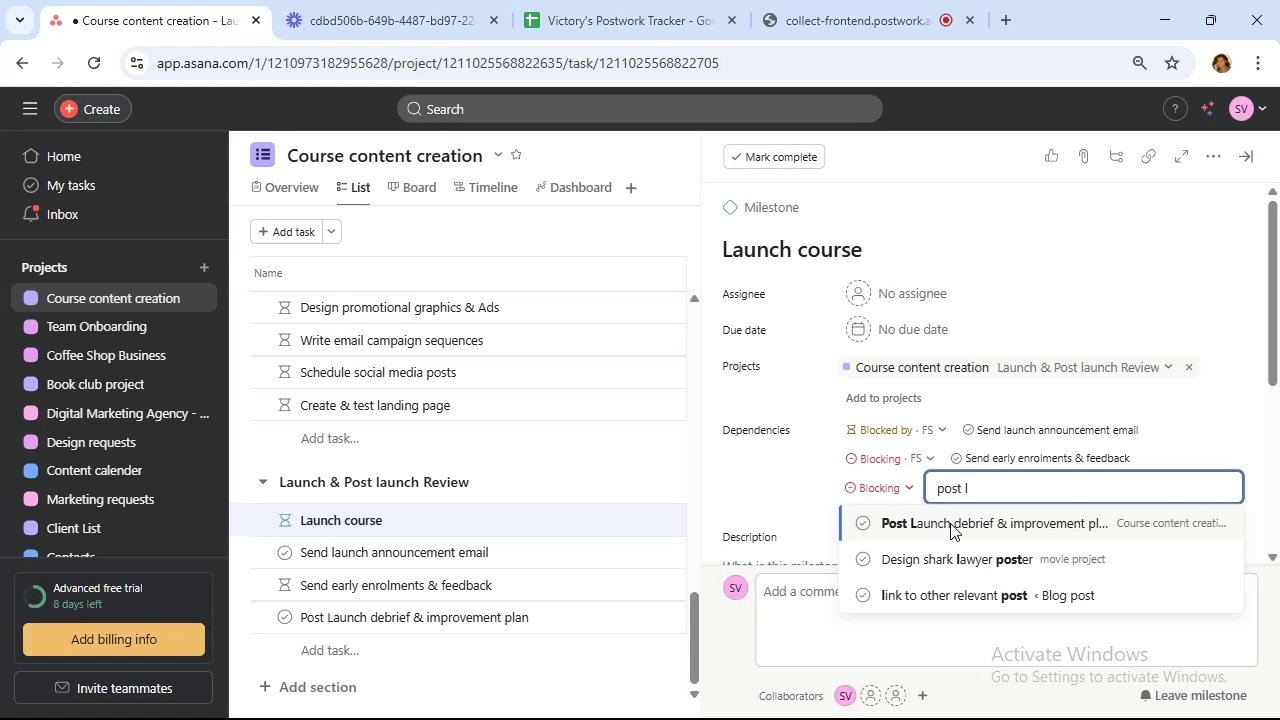 
left_click([950, 523])
 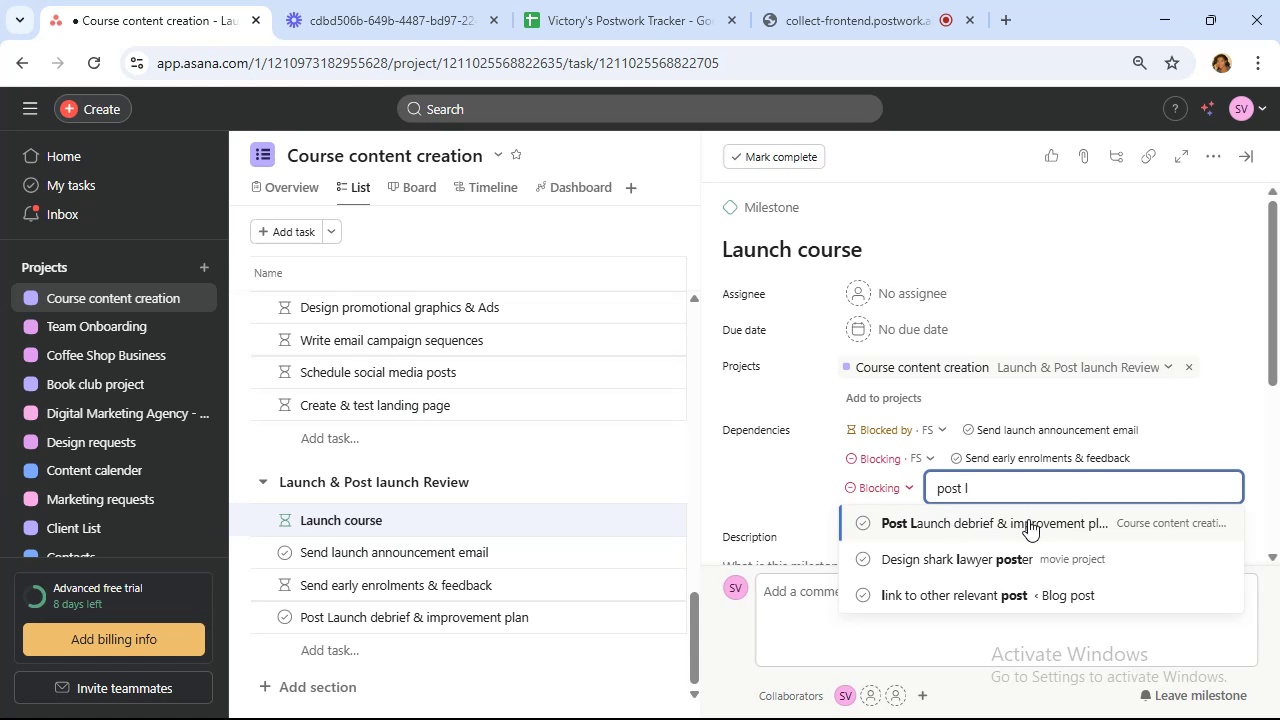 
left_click([1028, 519])
 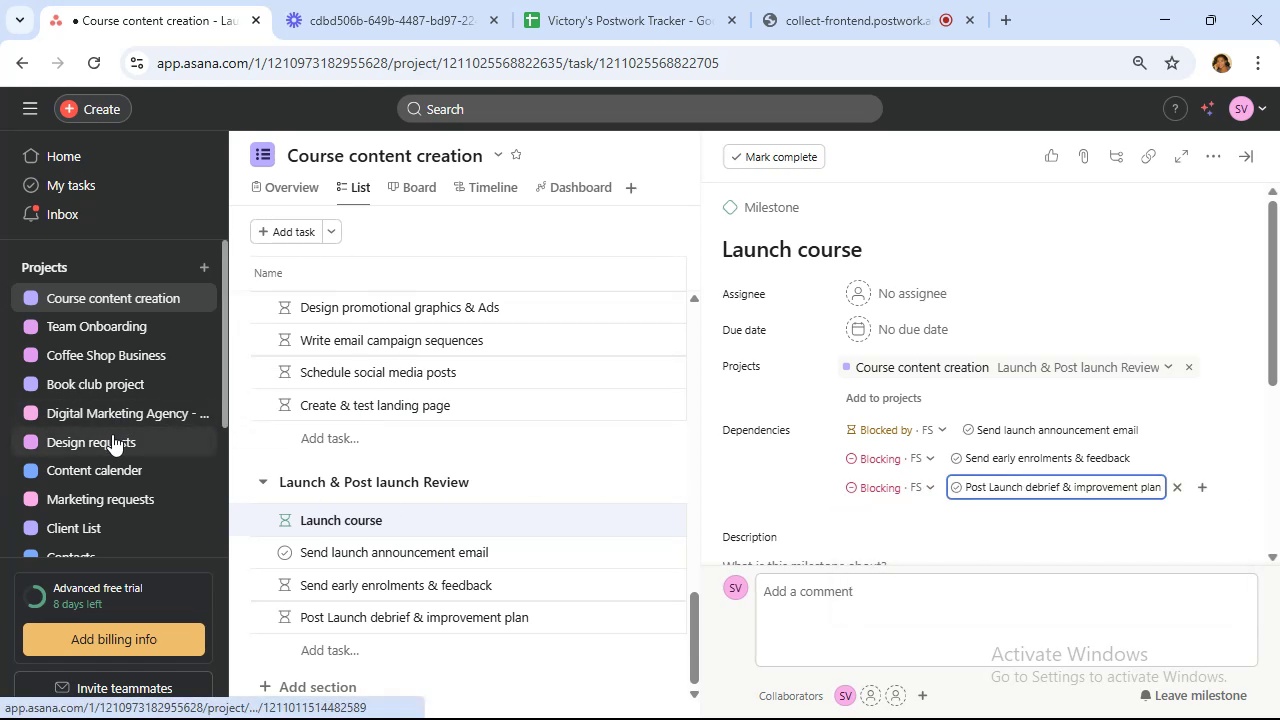 
wait(10.59)
 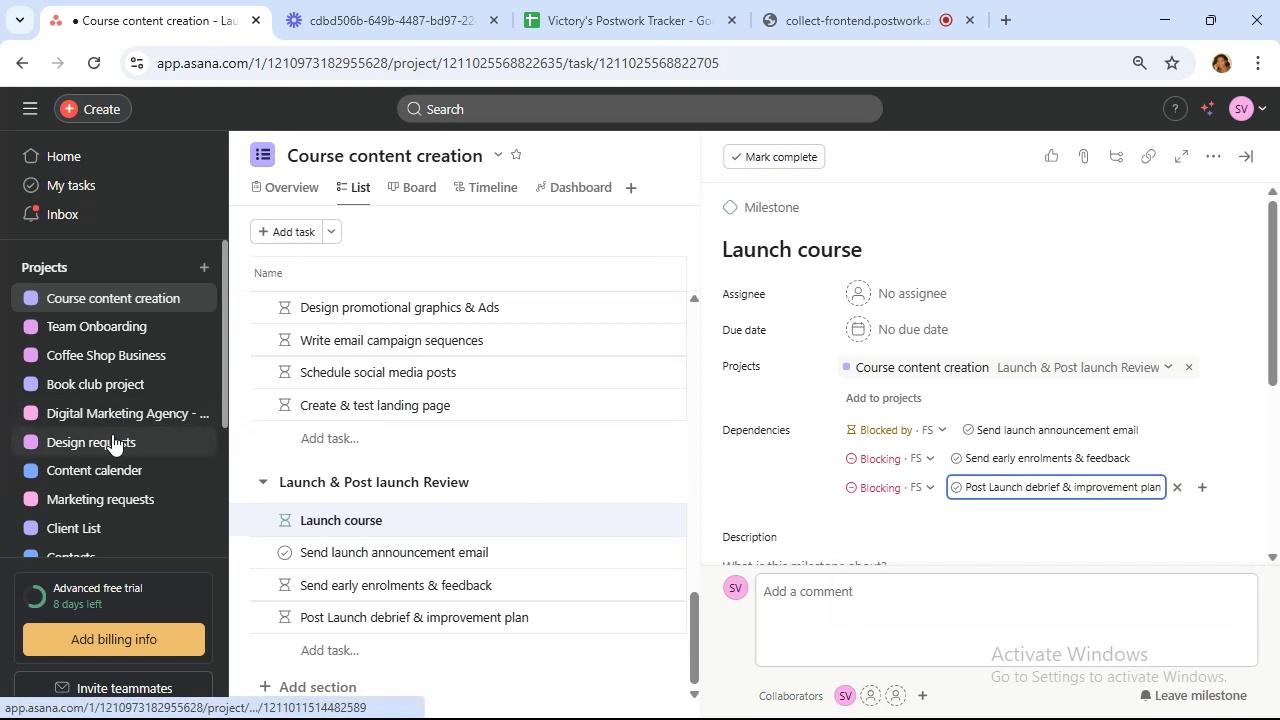 
mouse_move([524, 480])
 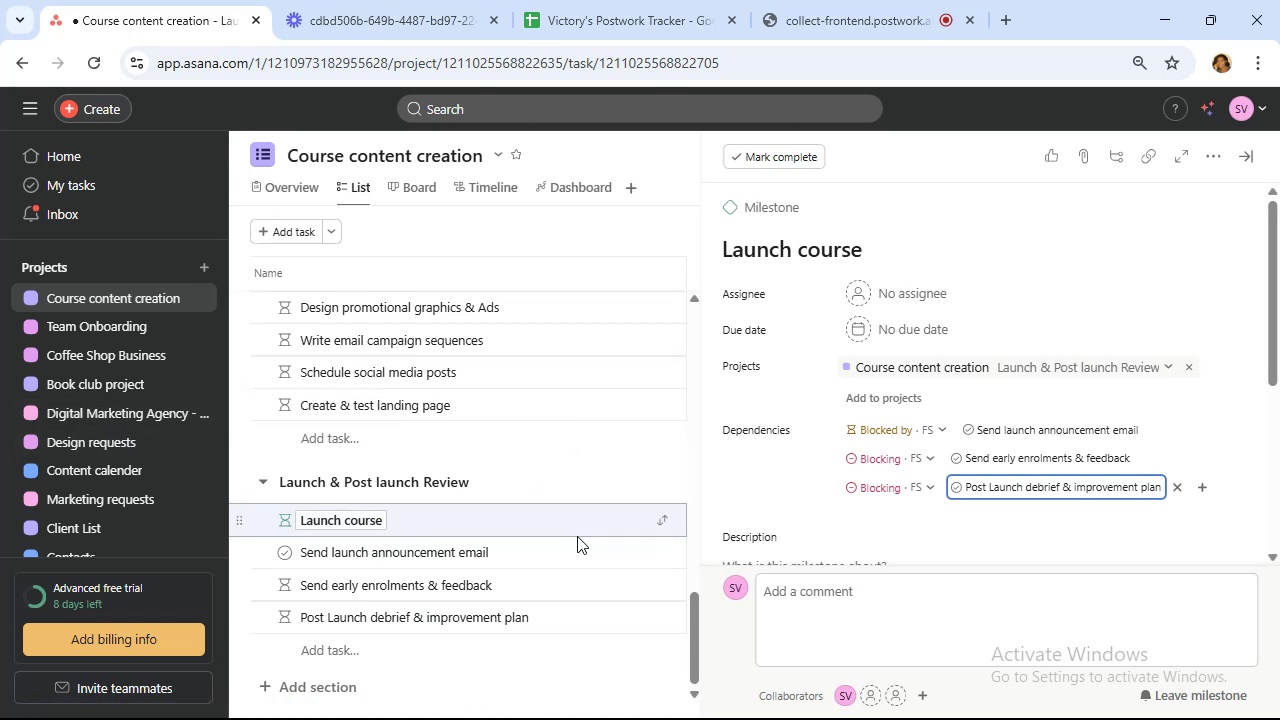 
scroll: coordinate [577, 536], scroll_direction: down, amount: 2.0
 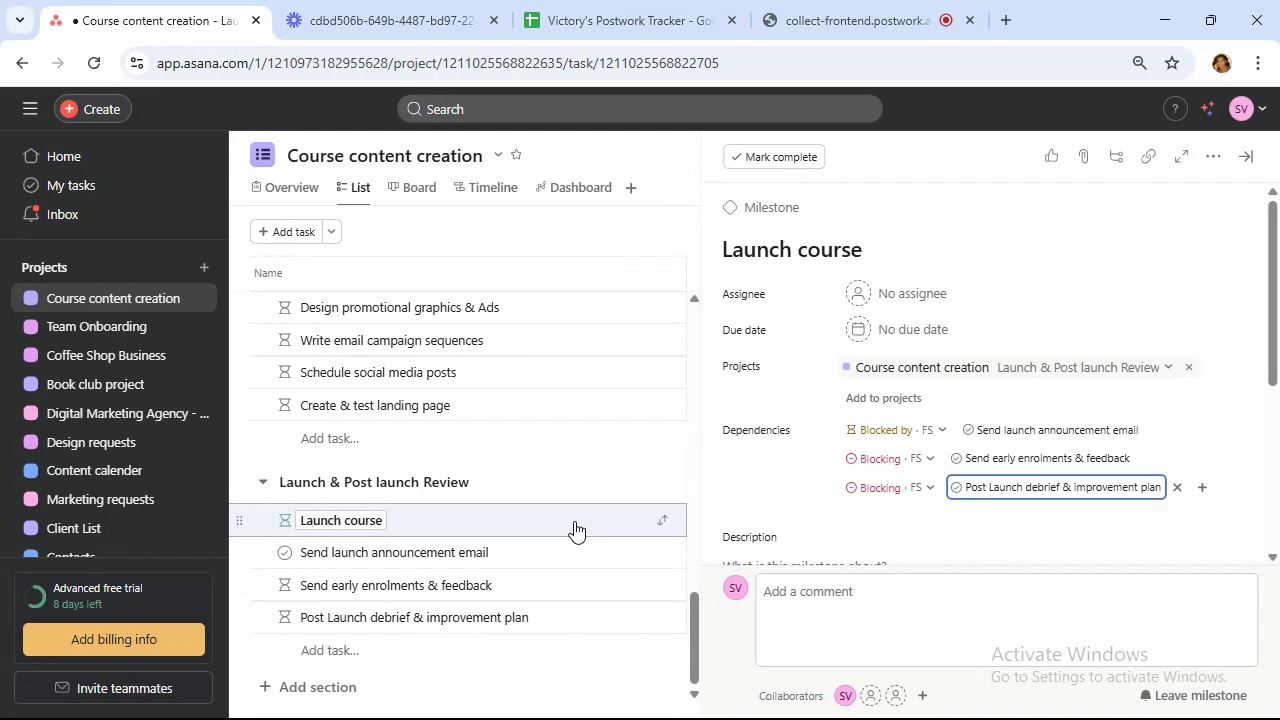 
wait(12.69)
 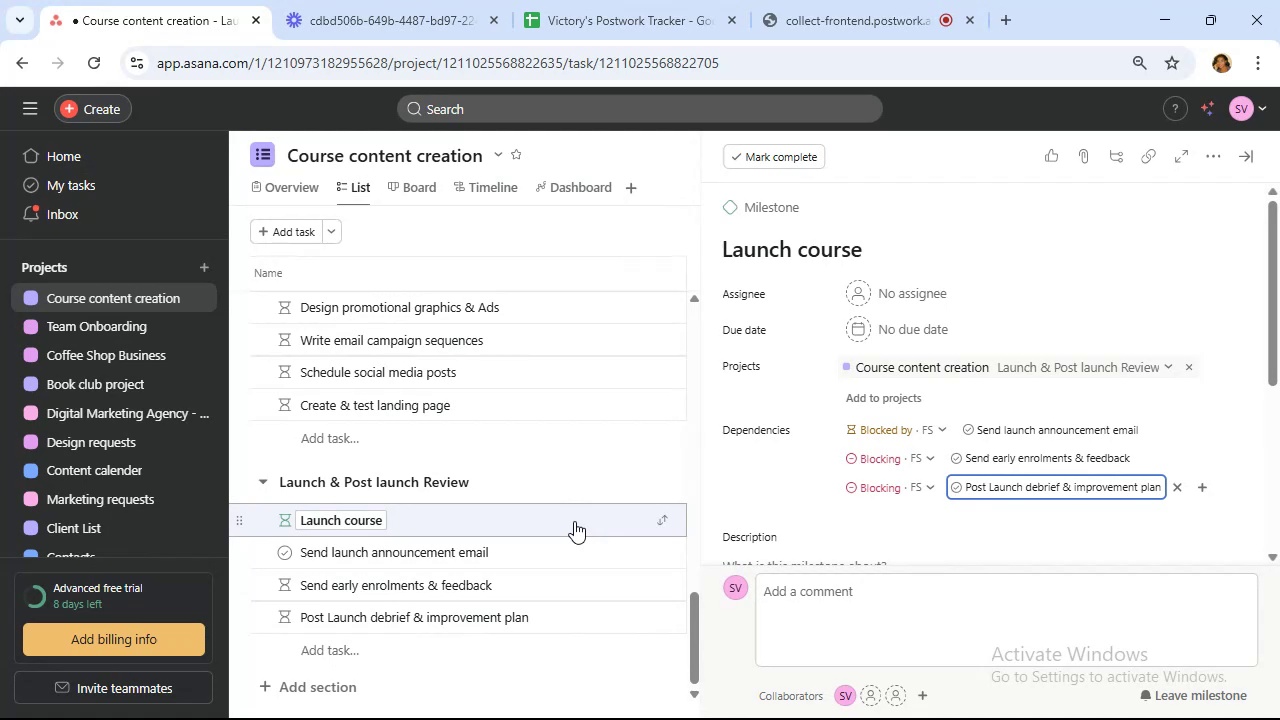 
left_click([1243, 158])
 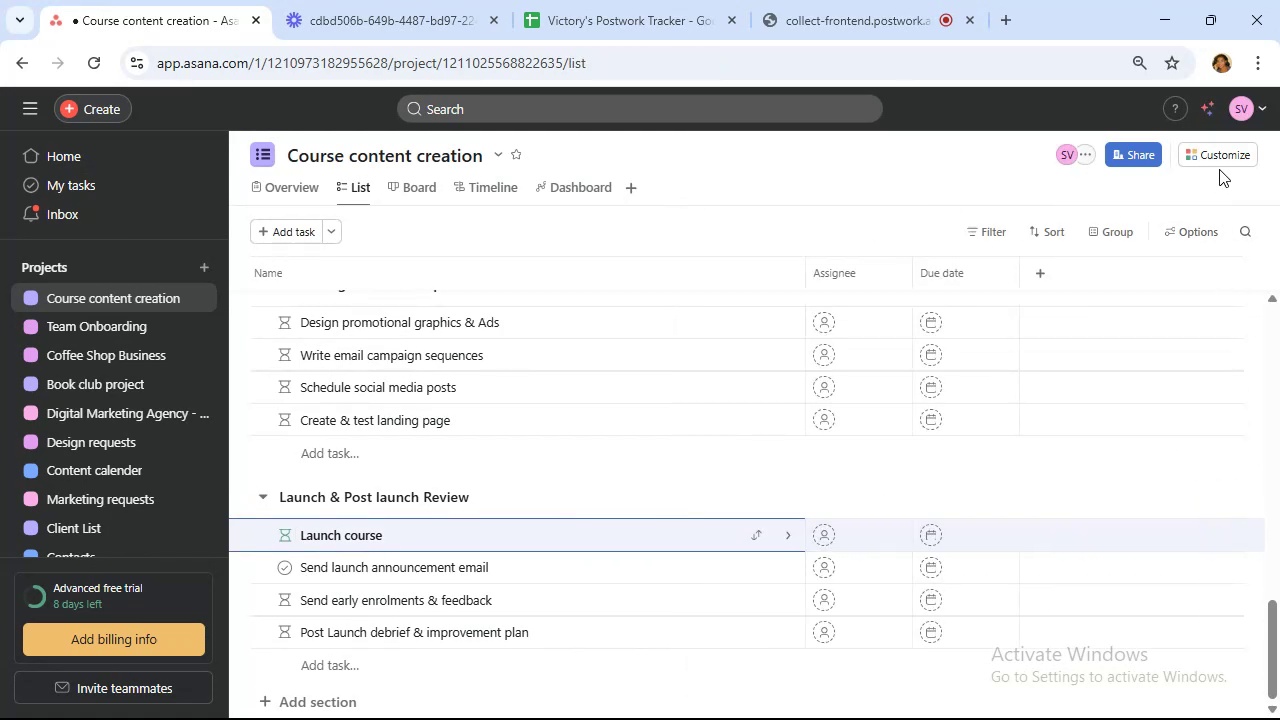 
left_click([1213, 151])
 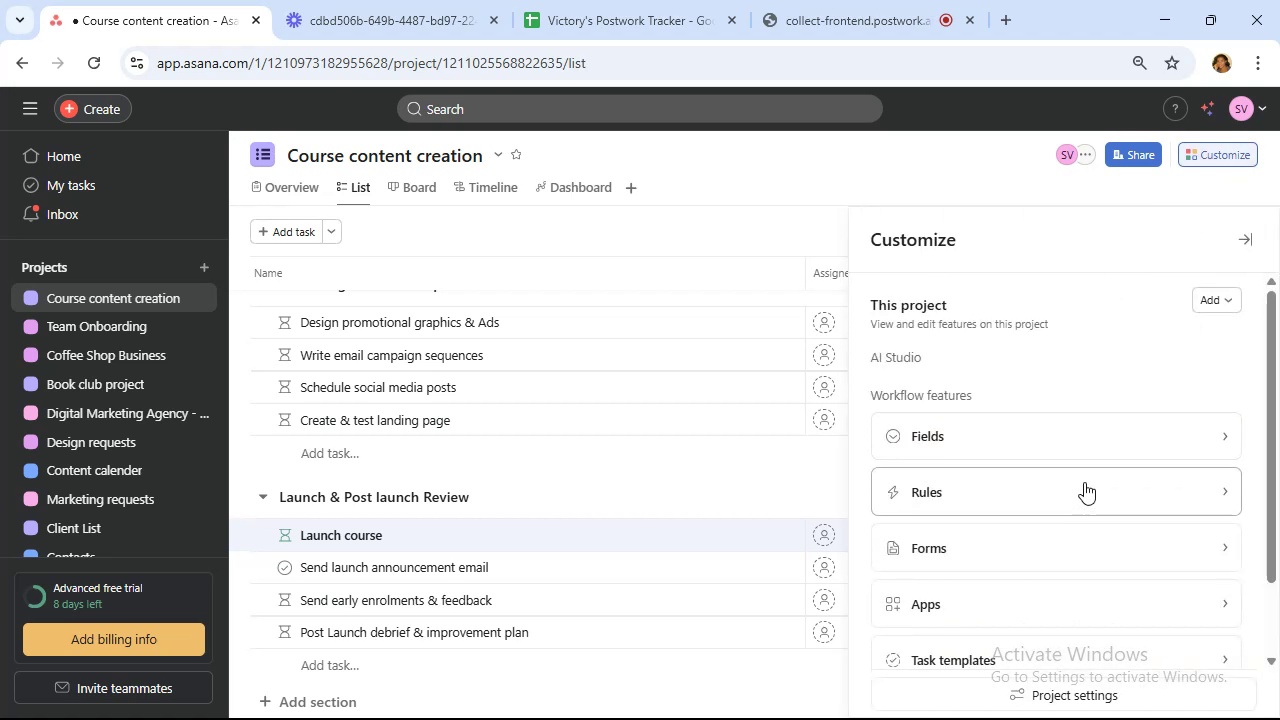 
left_click([1075, 429])
 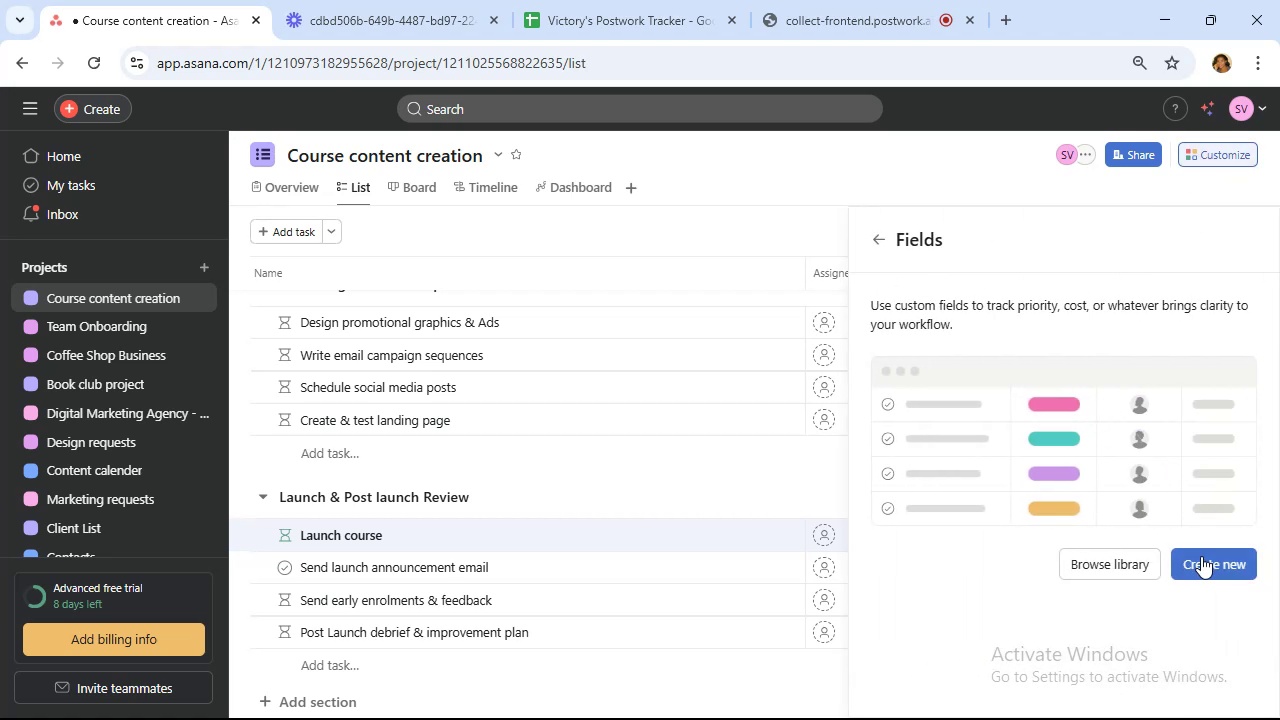 
left_click([1209, 569])
 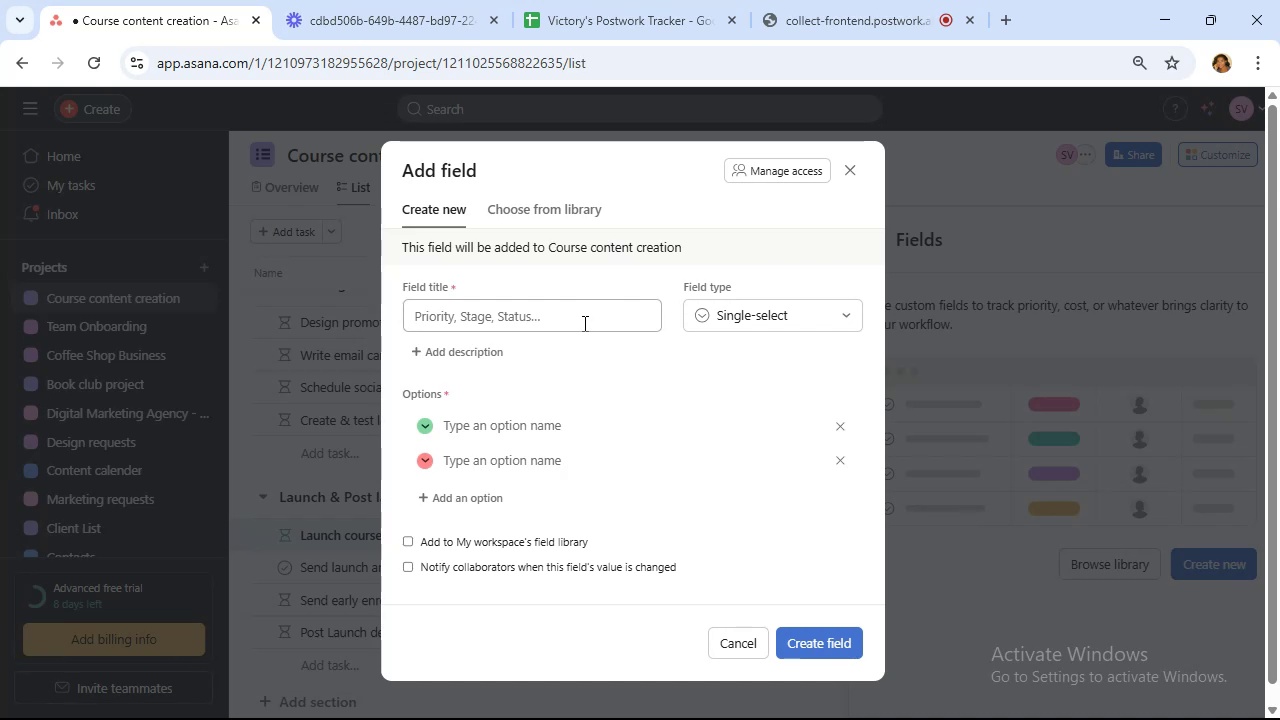 
wait(12.86)
 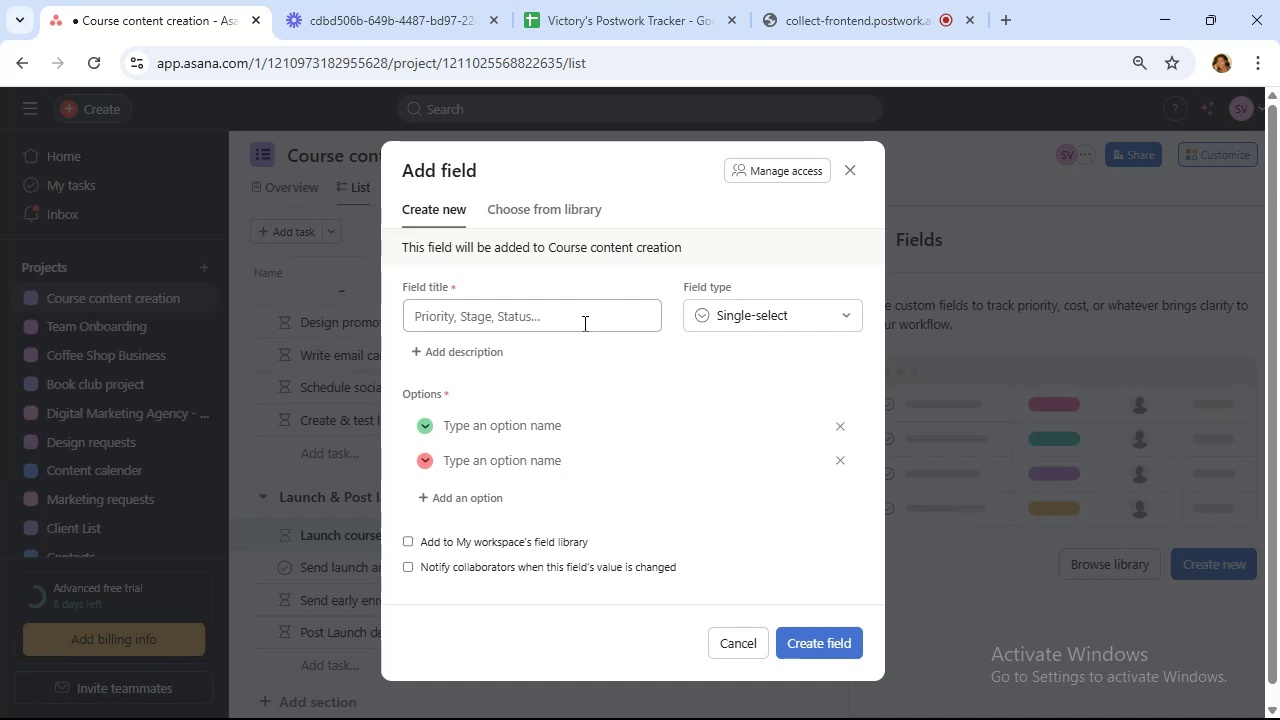 
left_click([583, 323])
 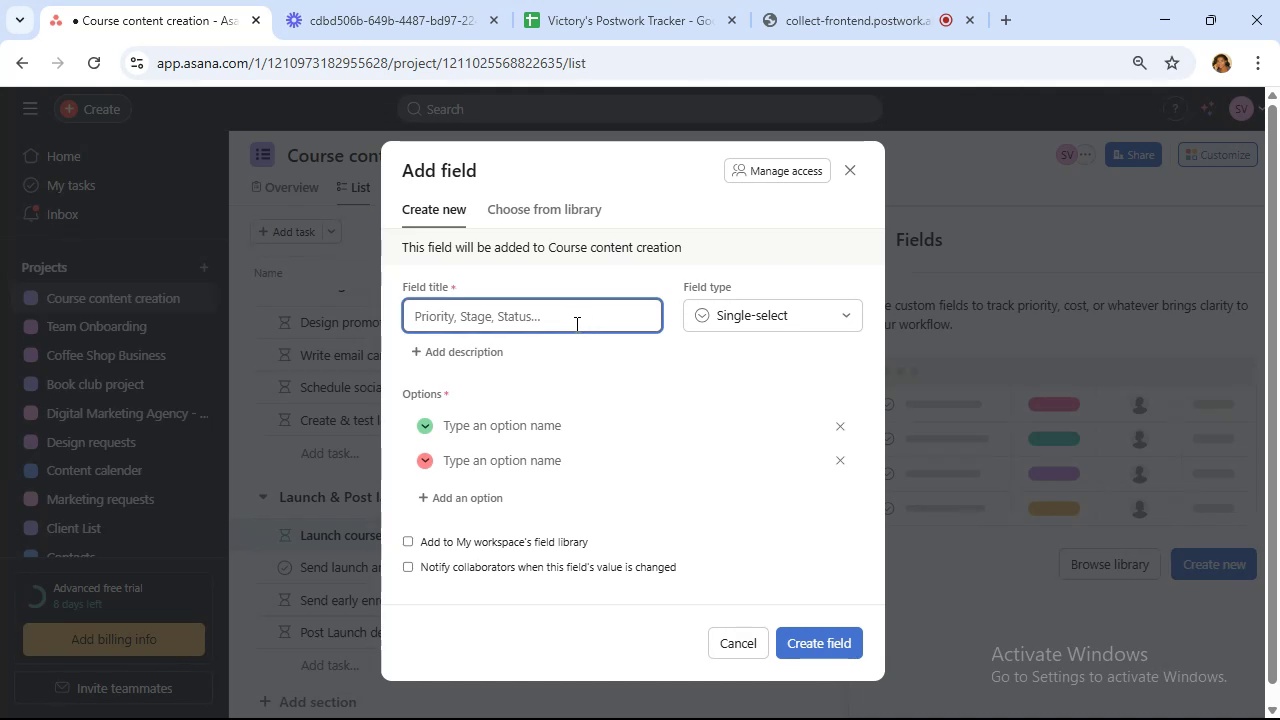 
type(Priority)
 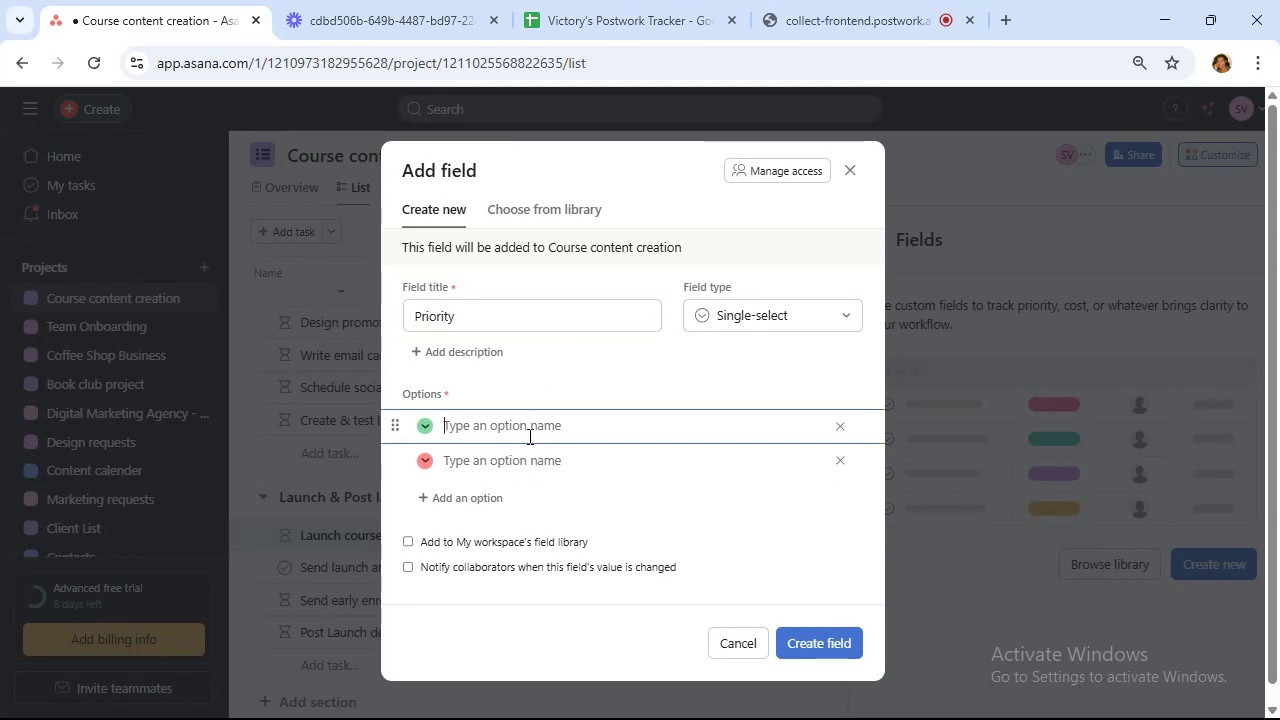 
type(High)
 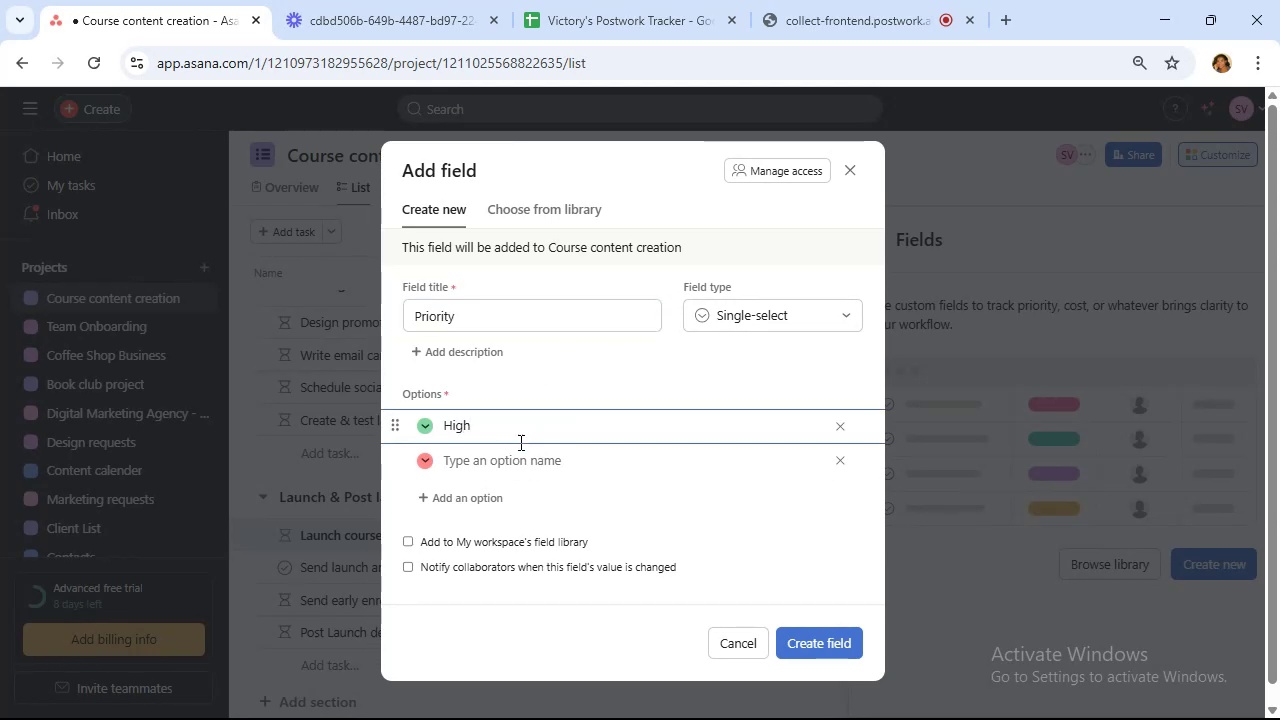 
left_click([523, 449])
 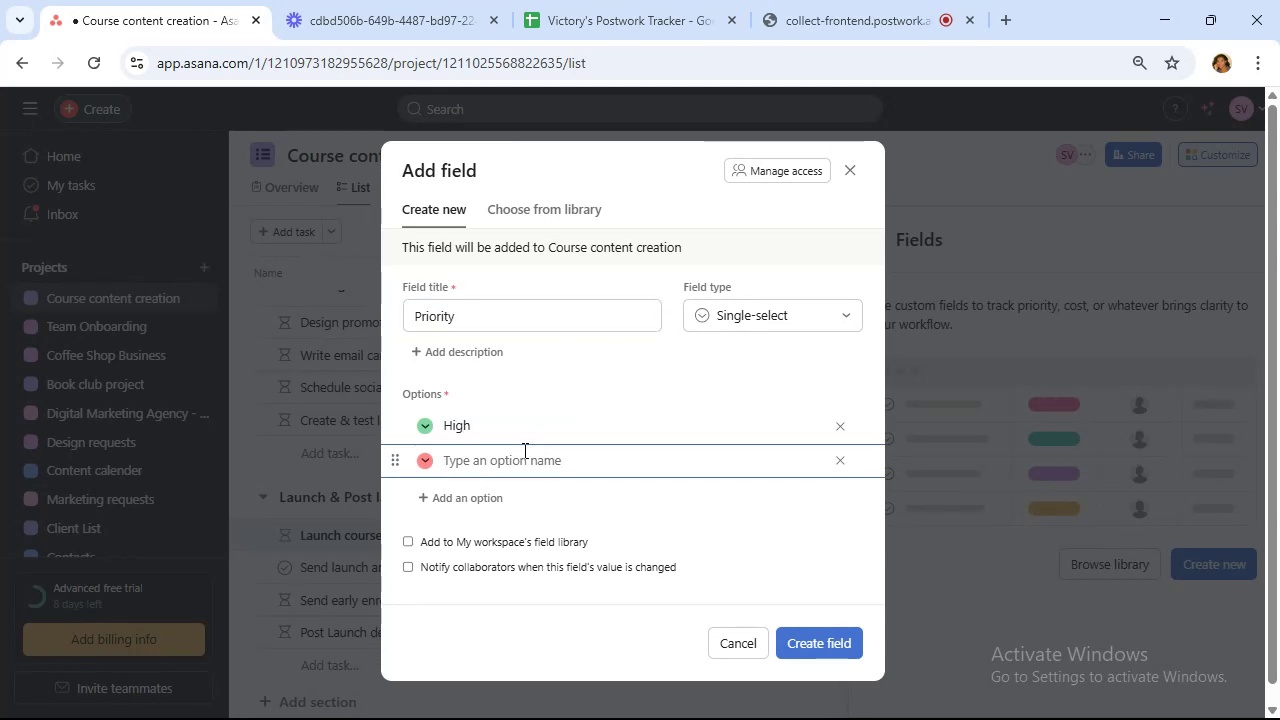 
type(Medium)
 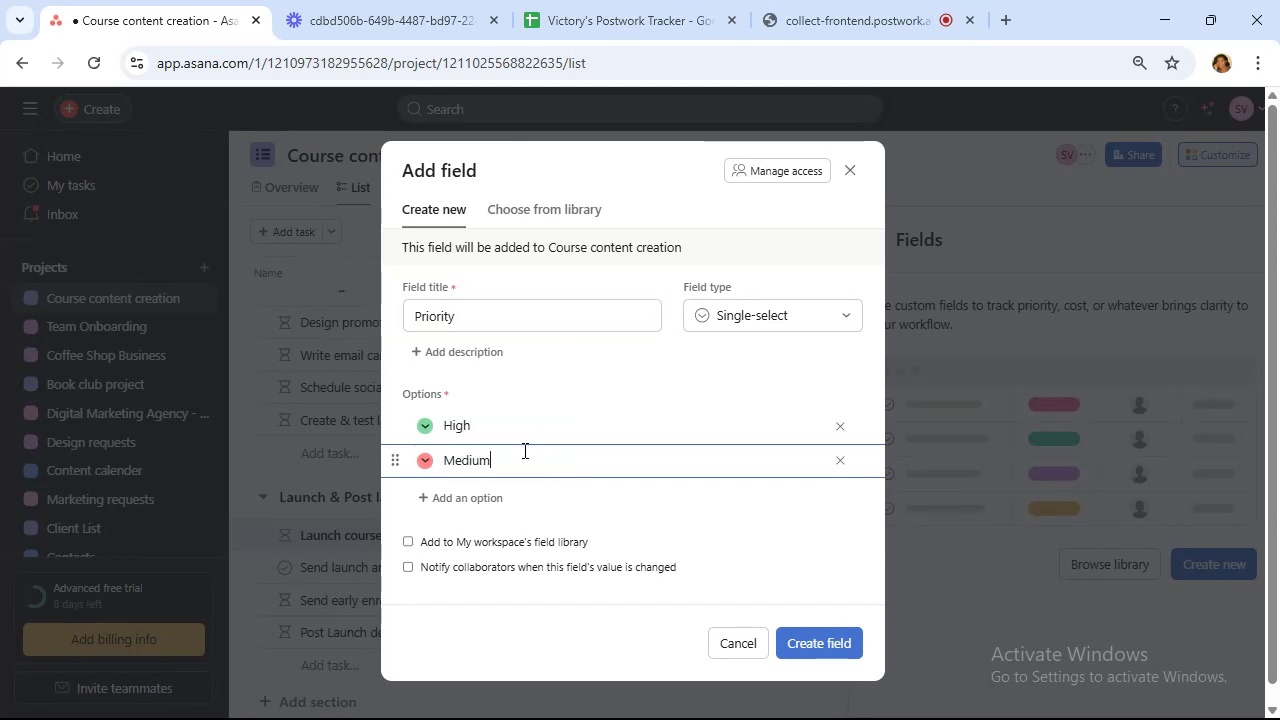 
scroll: coordinate [523, 450], scroll_direction: up, amount: 1.0
 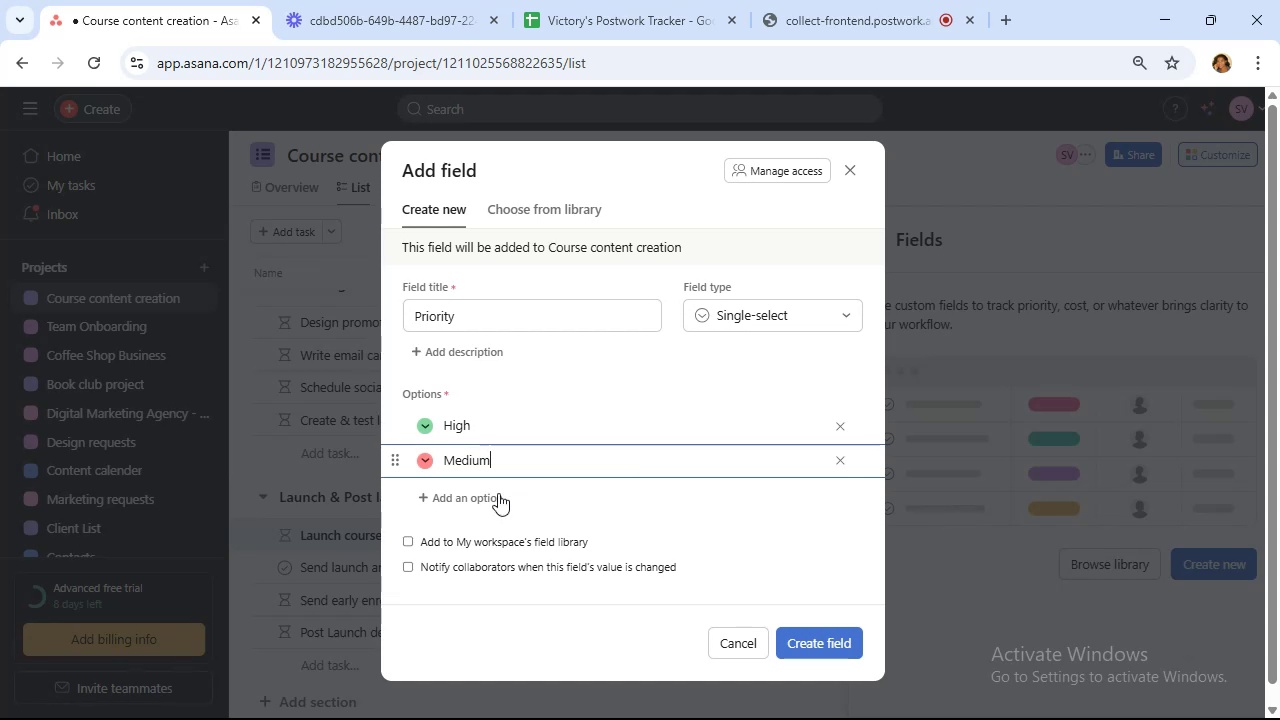 
left_click([477, 495])
 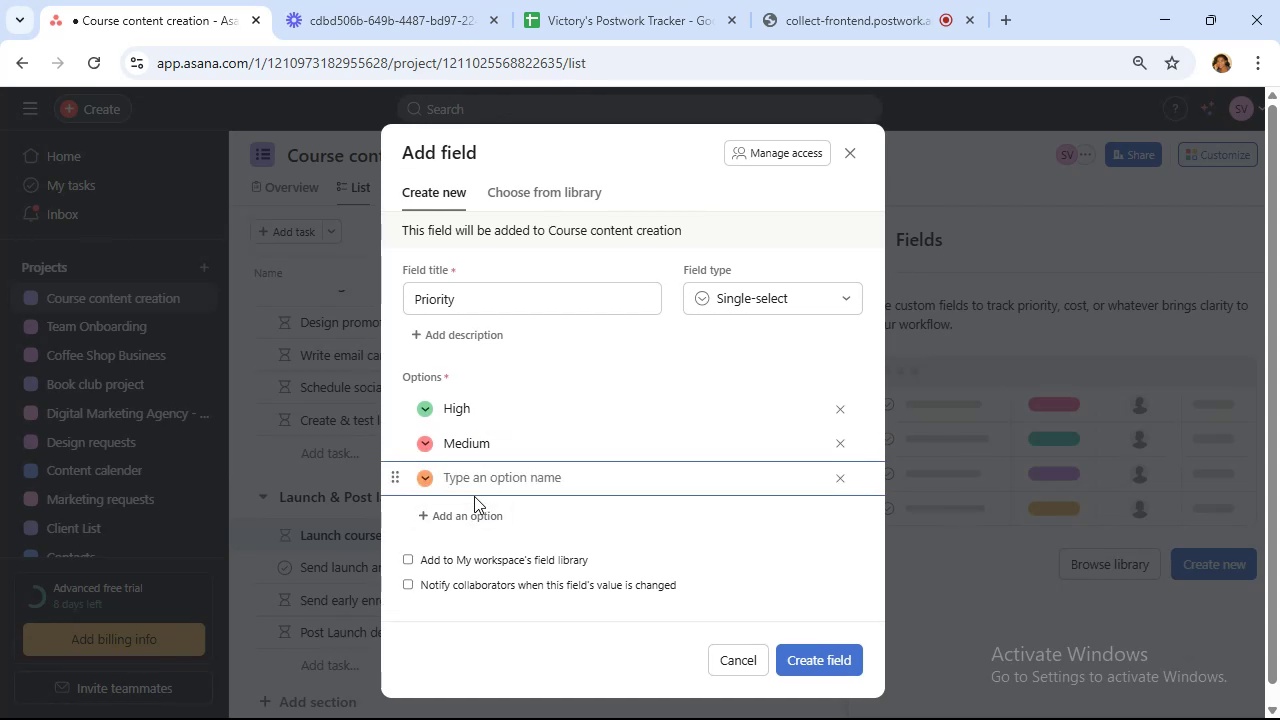 
type(Low)
 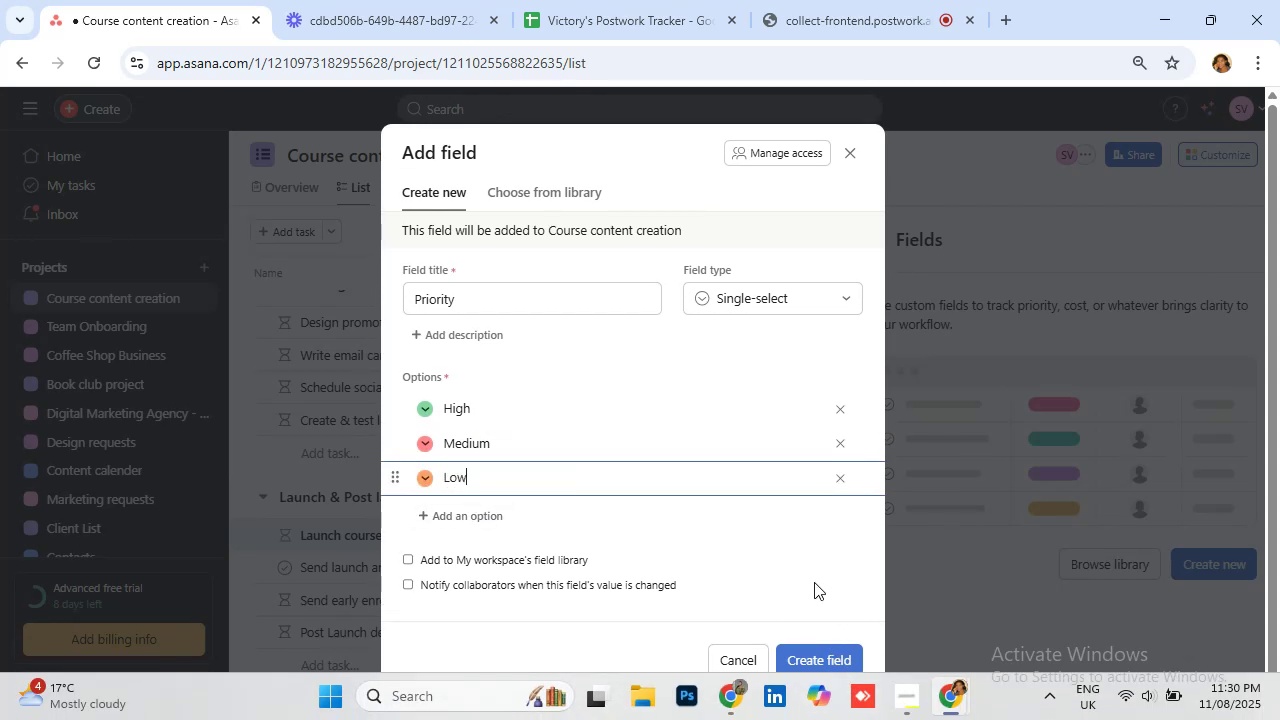 
left_click([832, 652])
 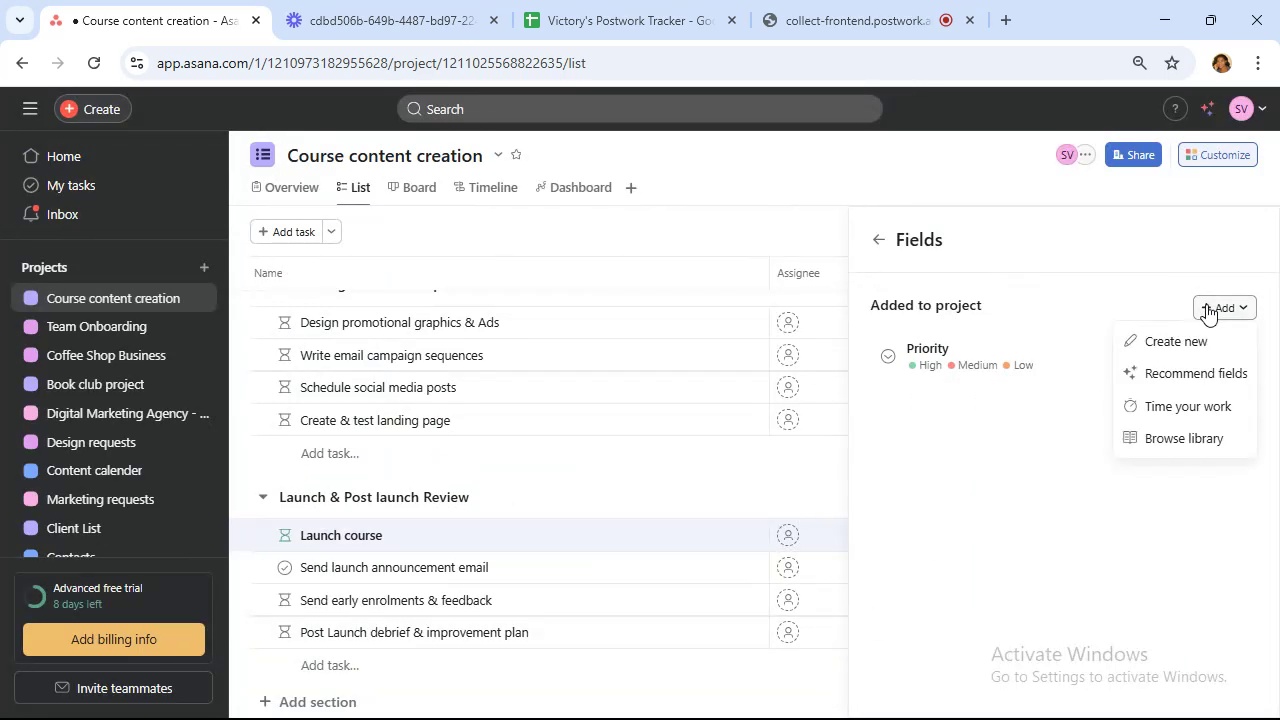 
left_click([1176, 340])
 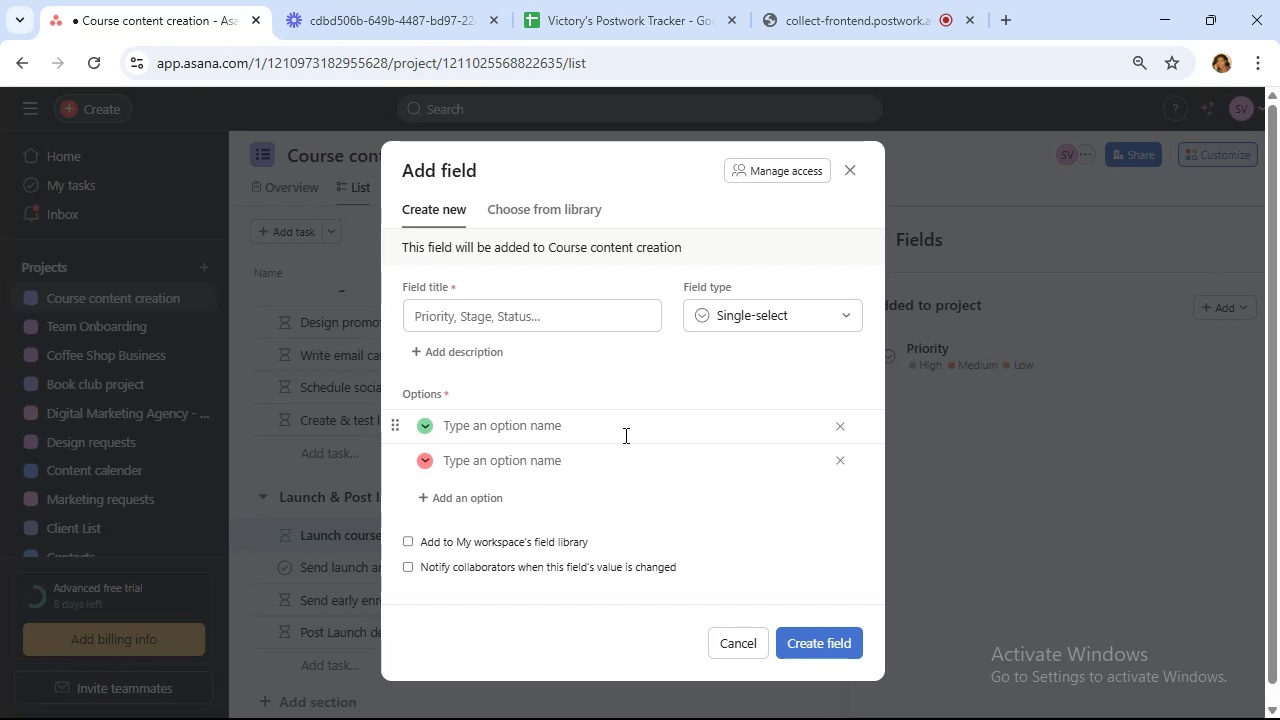 
wait(9.02)
 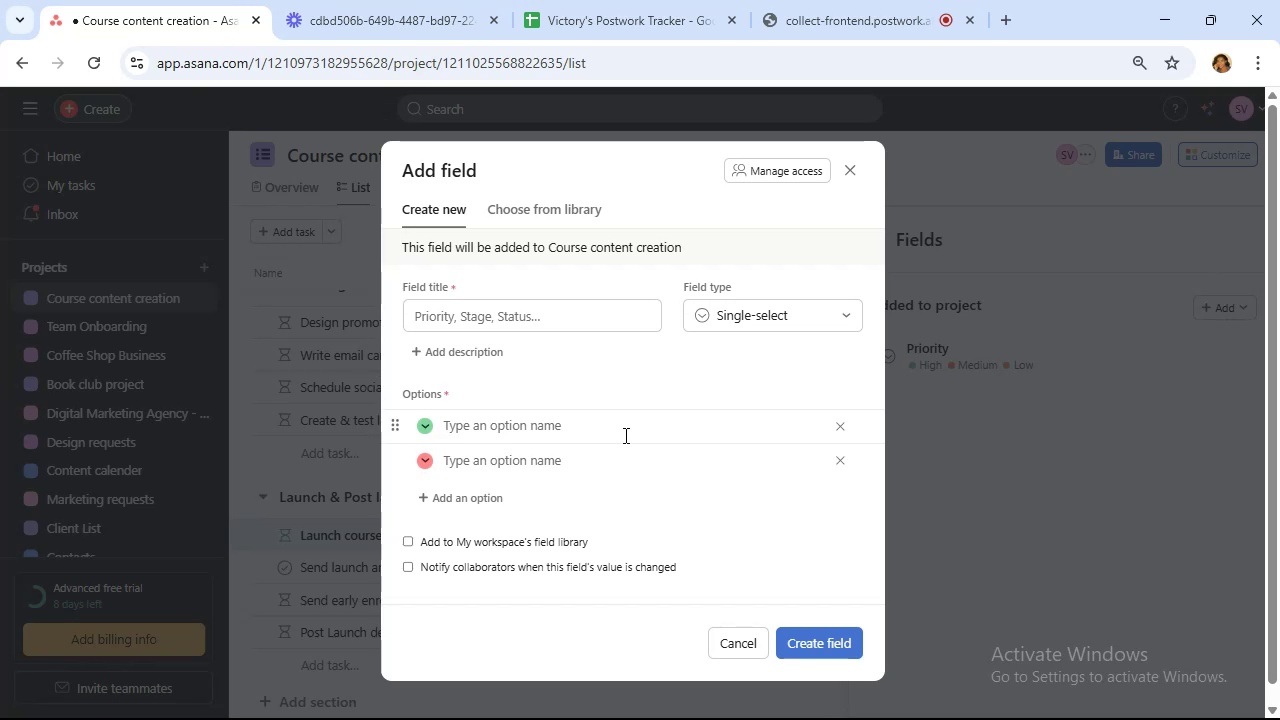 
left_click([759, 317])
 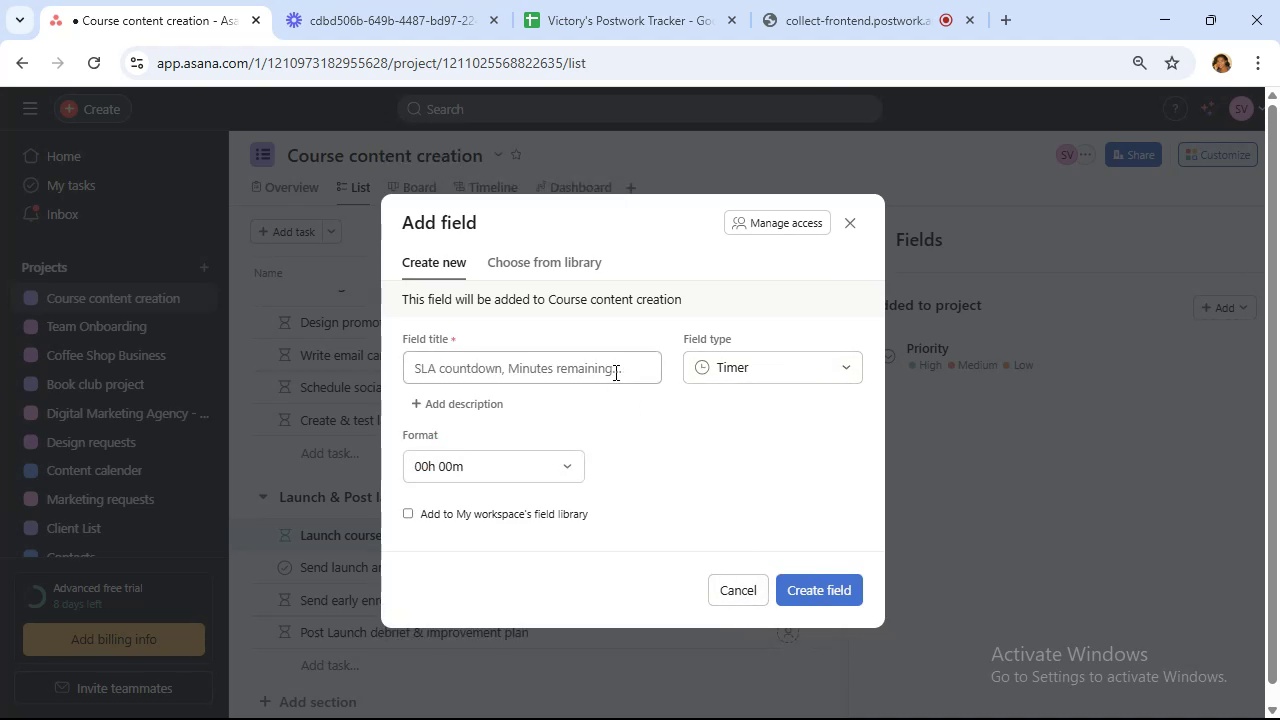 
wait(6.11)
 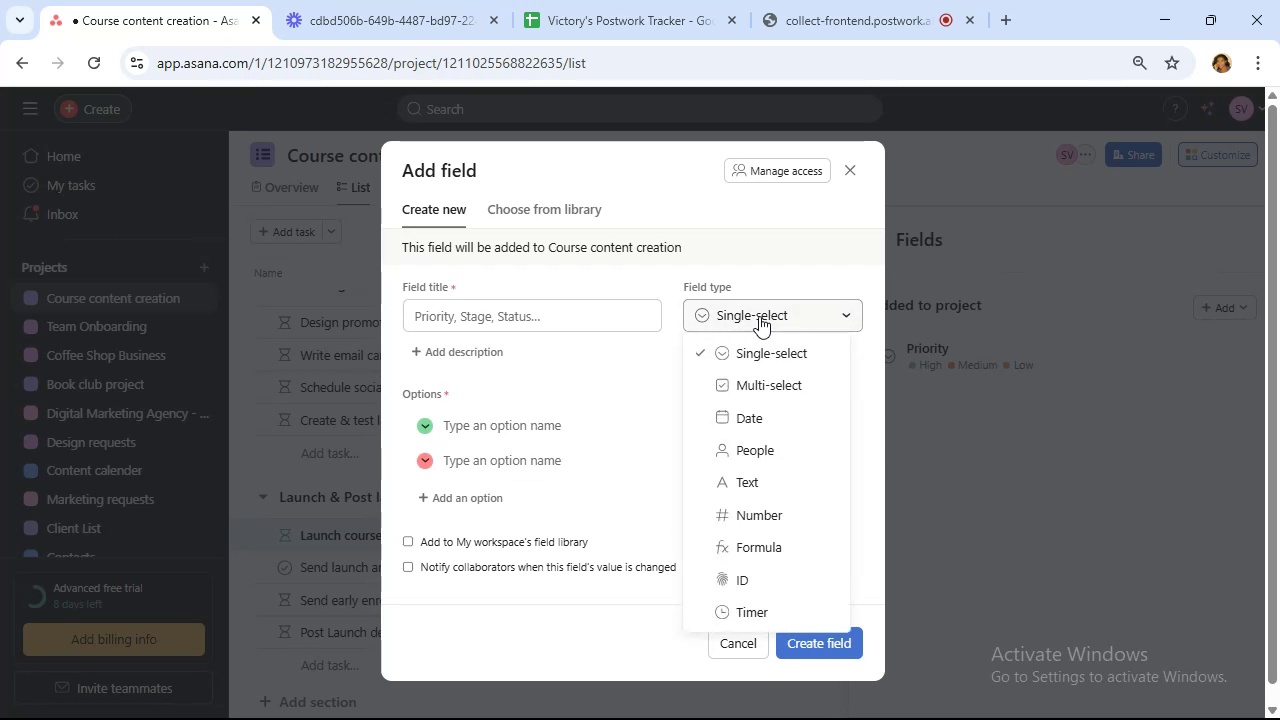 
left_click([740, 373])
 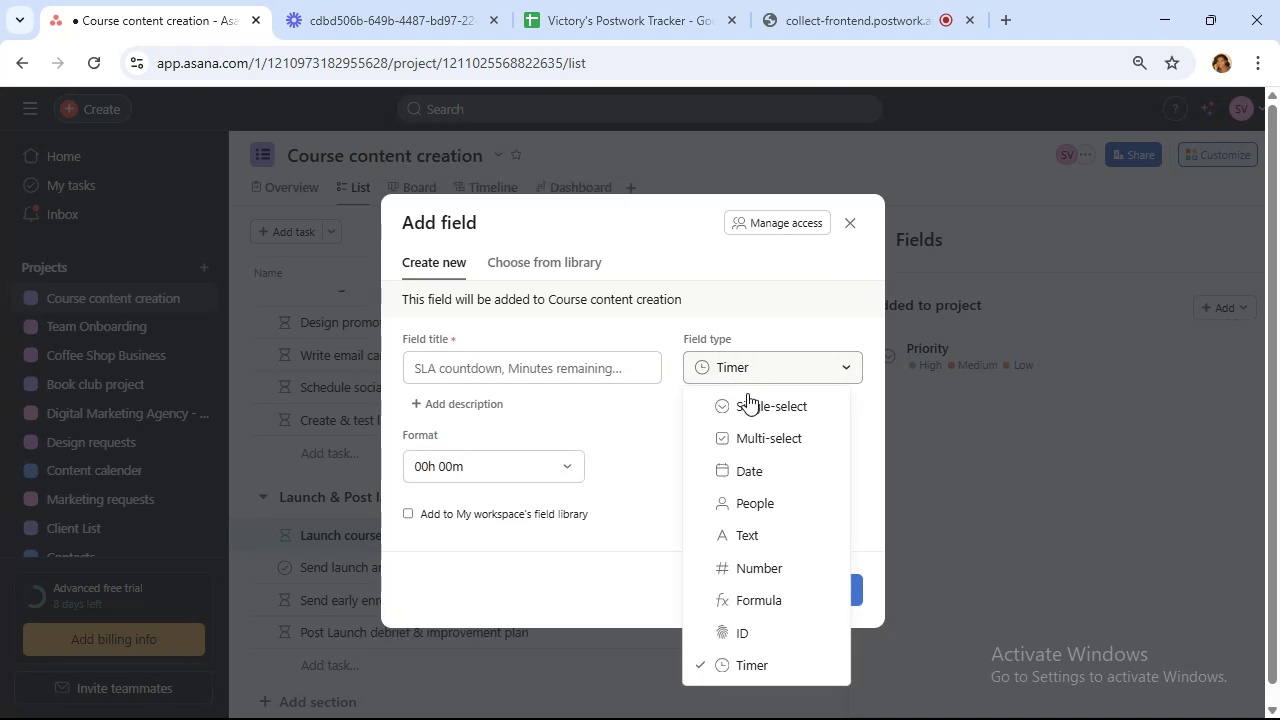 
scroll: coordinate [799, 459], scroll_direction: down, amount: 2.0
 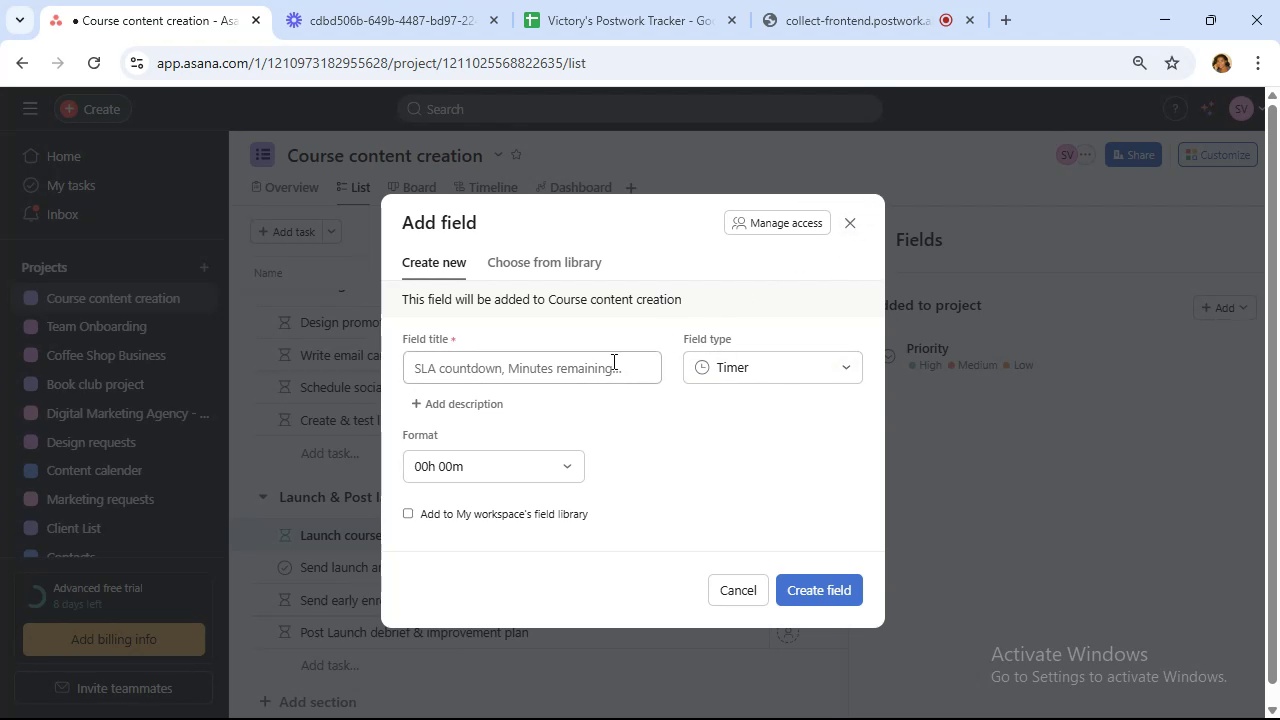 
wait(47.64)
 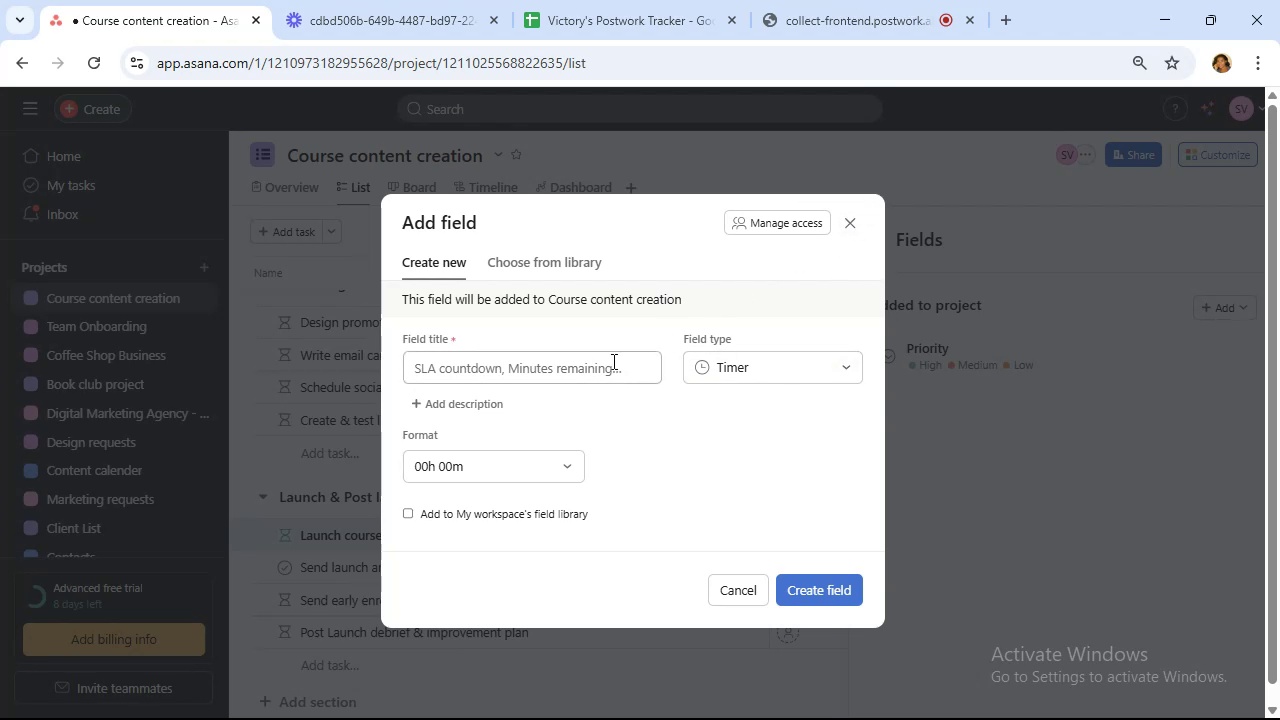 
type(Employee responsible)
 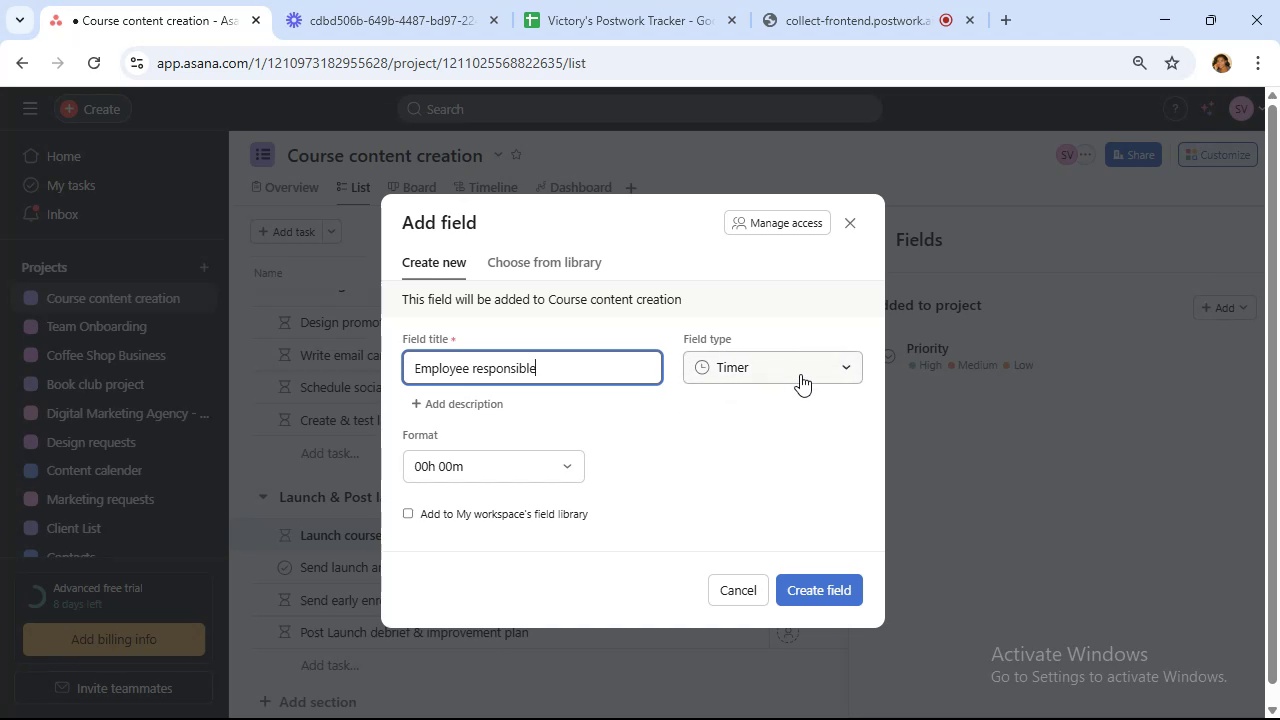 
left_click([803, 370])
 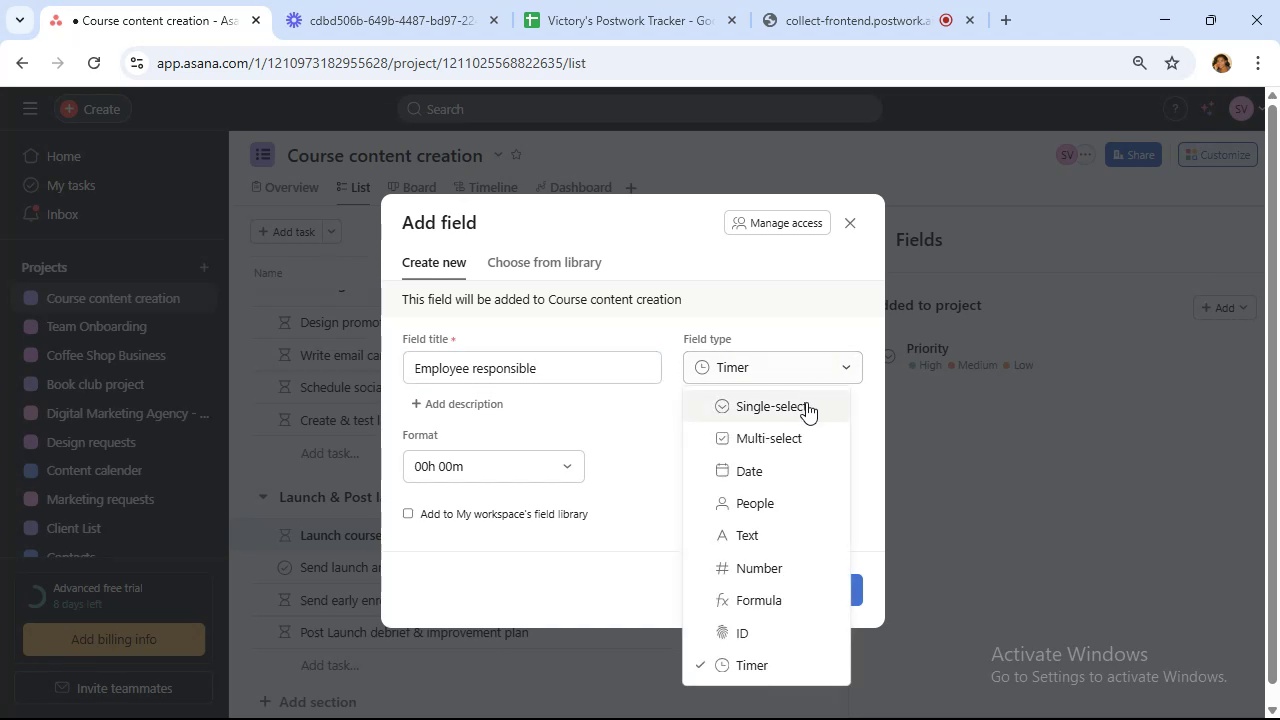 
left_click([807, 402])
 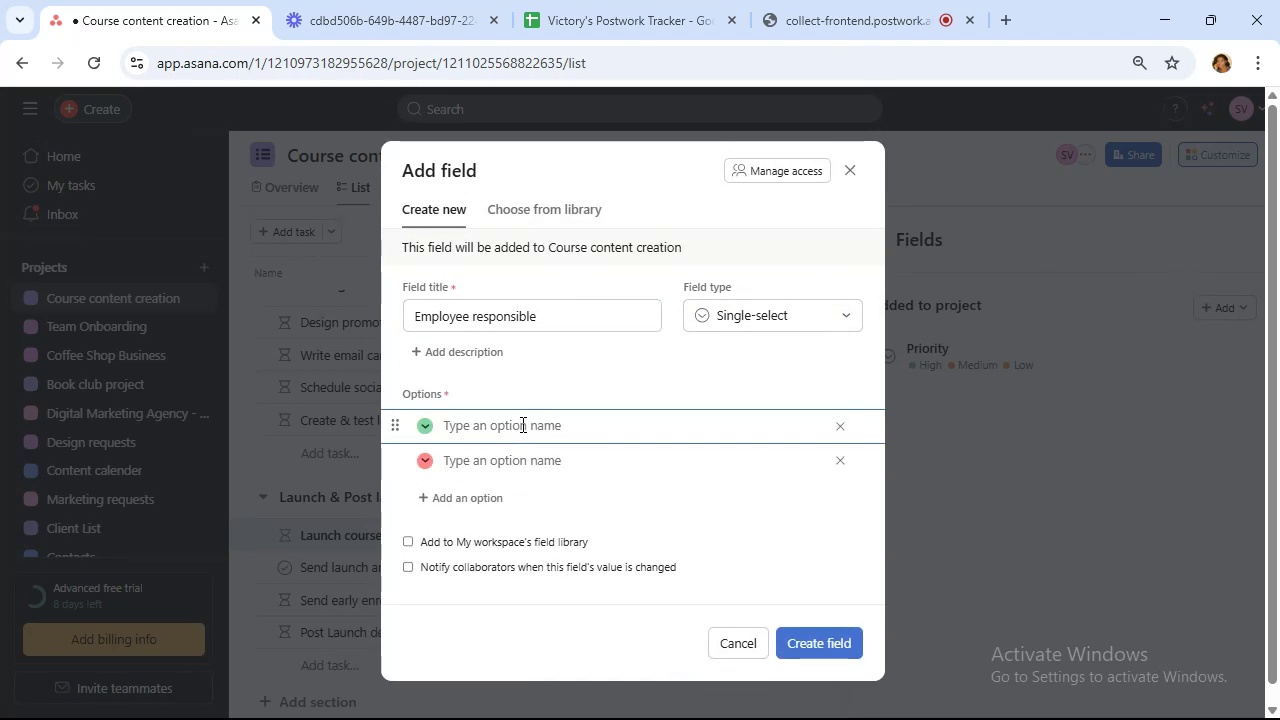 
wait(5.56)
 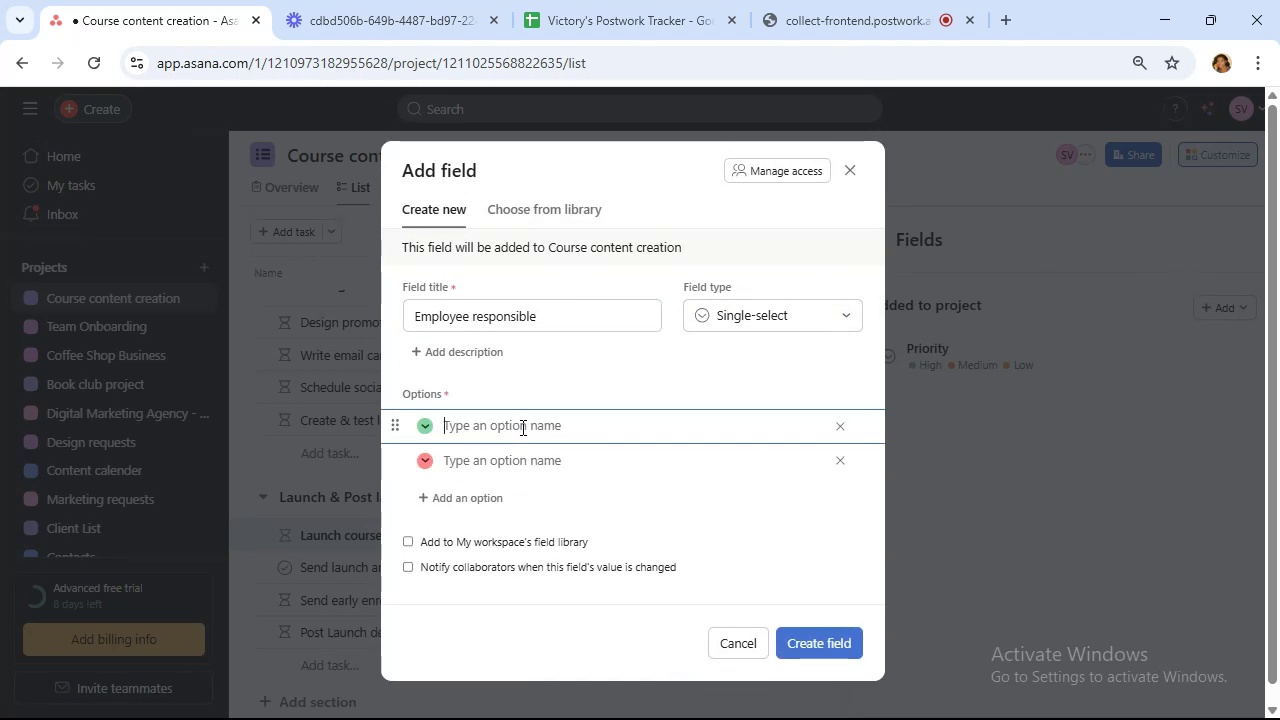 
type(project )
key(Backspace)
key(Backspace)
key(Backspace)
key(Backspace)
key(Backspace)
key(Backspace)
key(Backspace)
key(Backspace)
type(Project ManagerContent Mnager)
 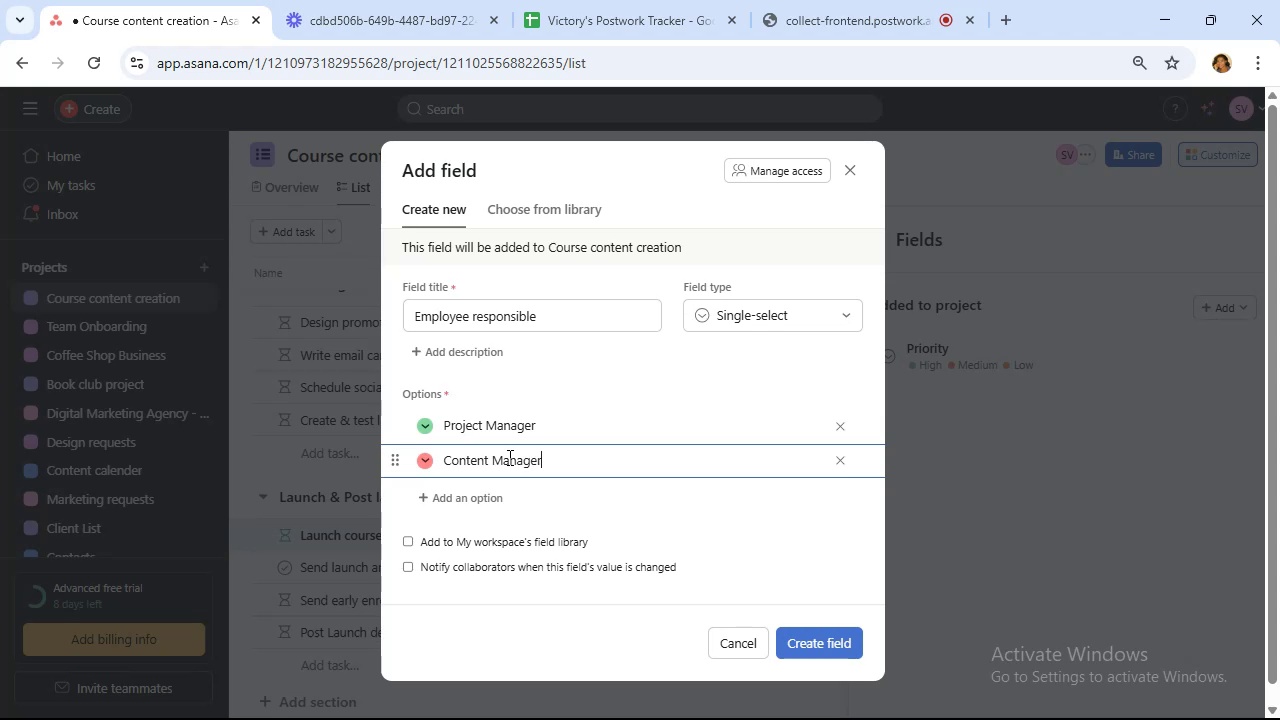 
left_click([479, 496])
 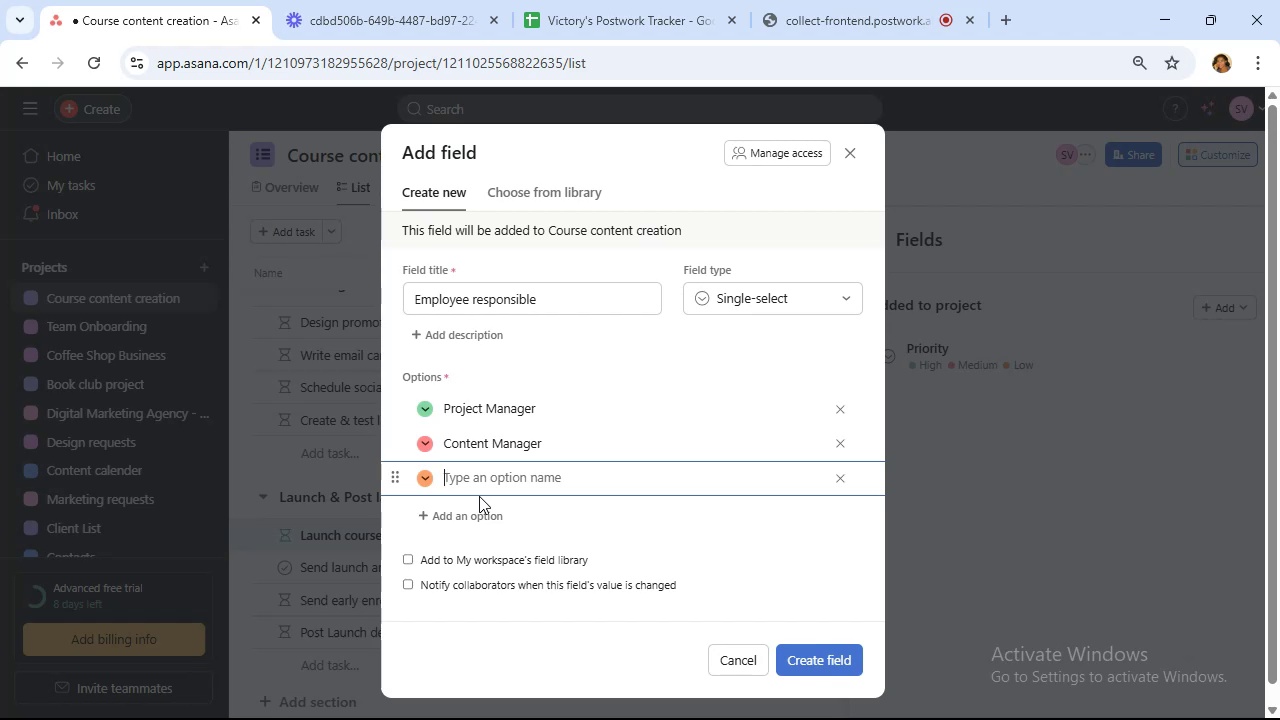 
wait(18.12)
 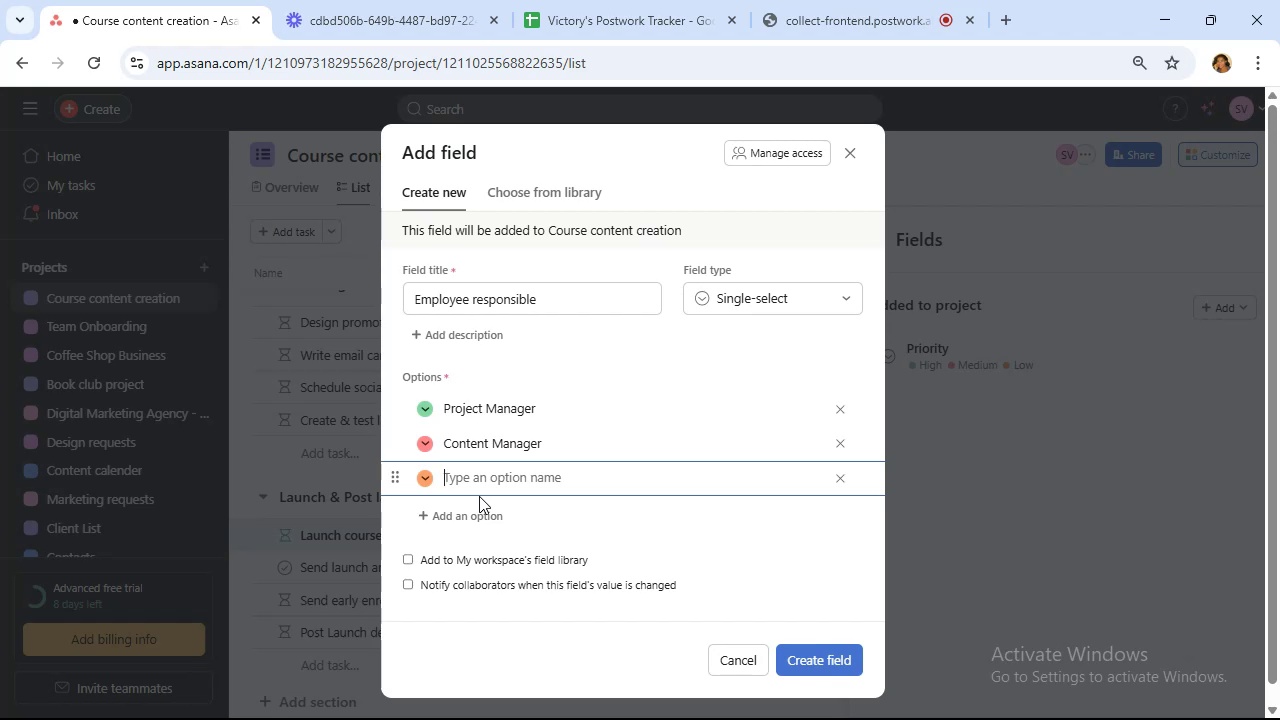 
type(Graphics designer)
 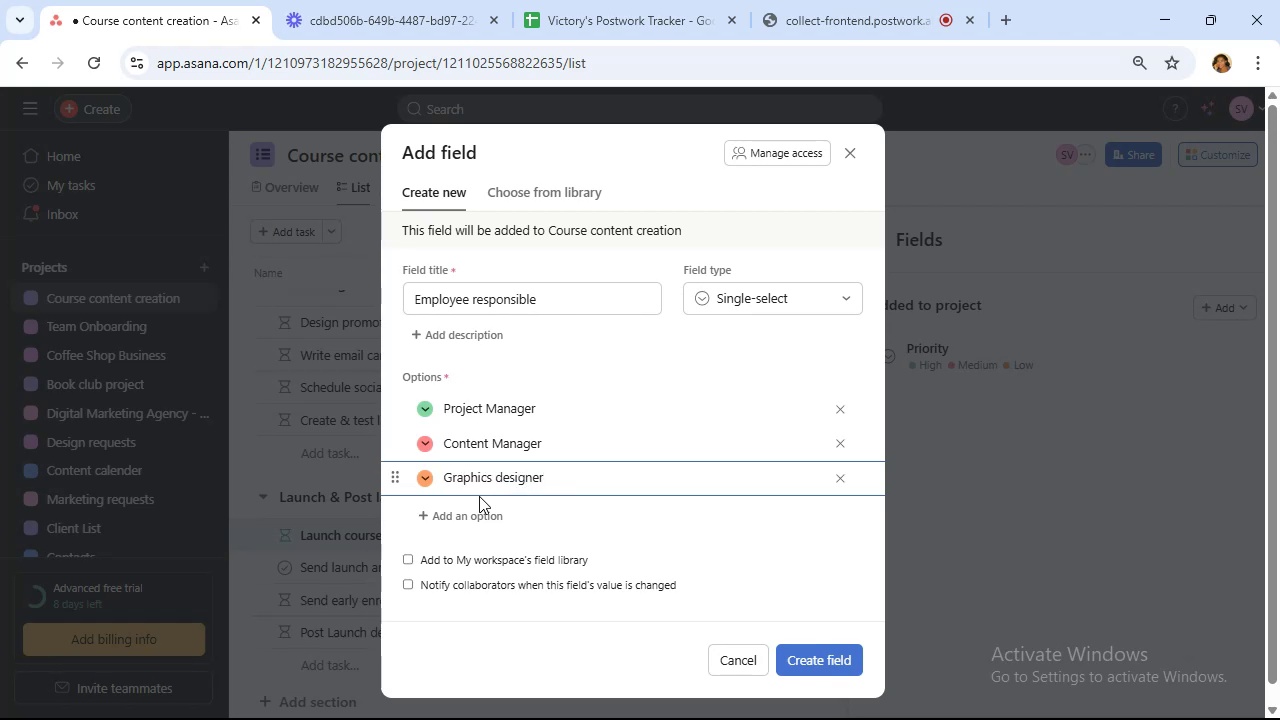 
left_click([481, 519])
 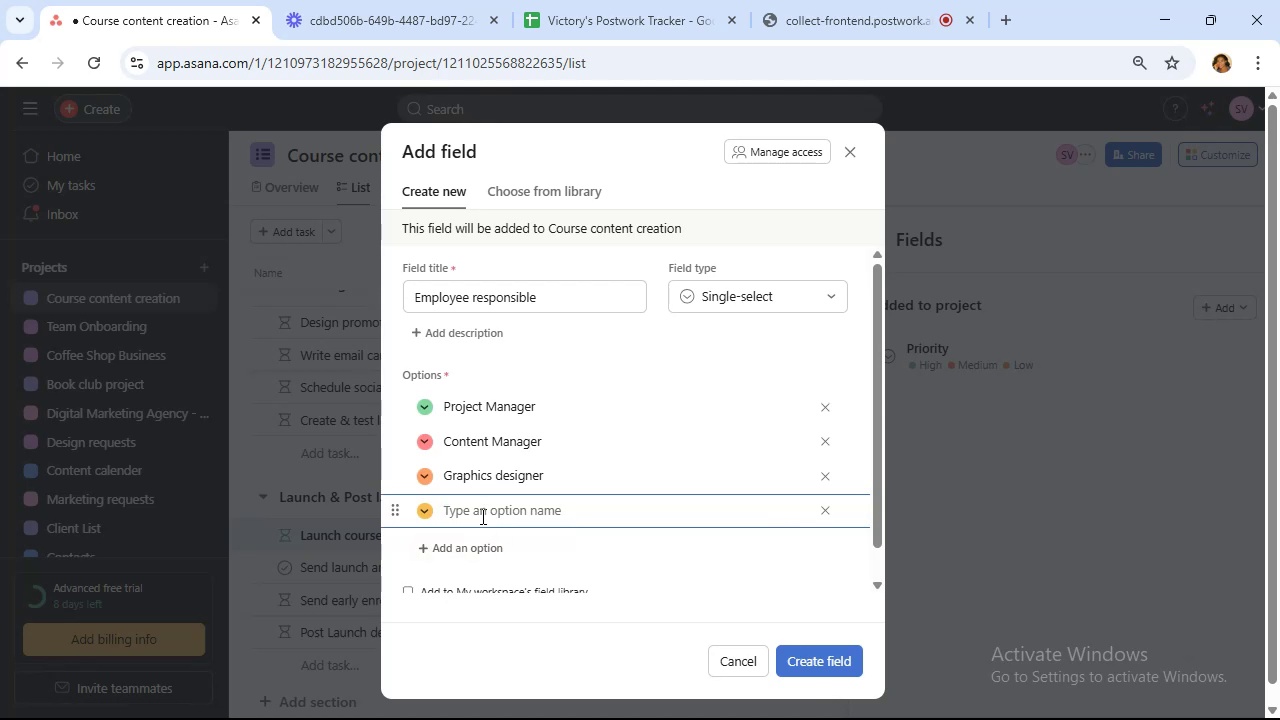 
type(Website dev)
 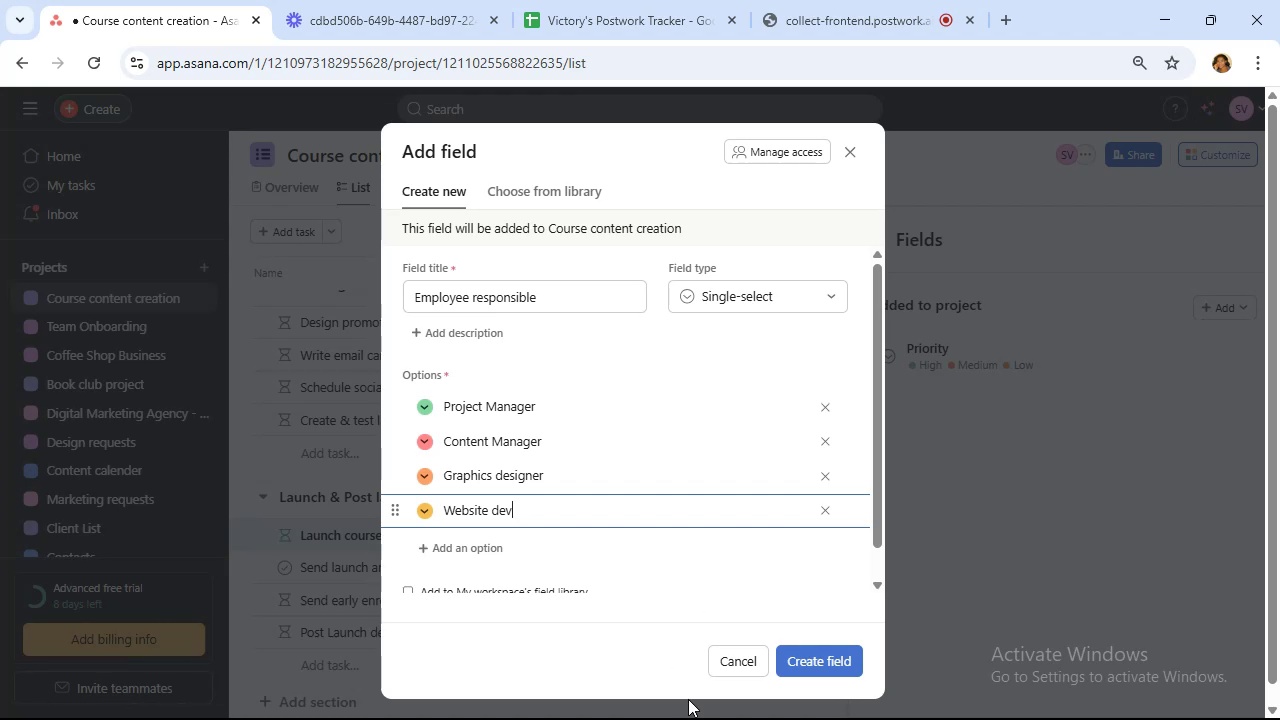 
wait(43.25)
 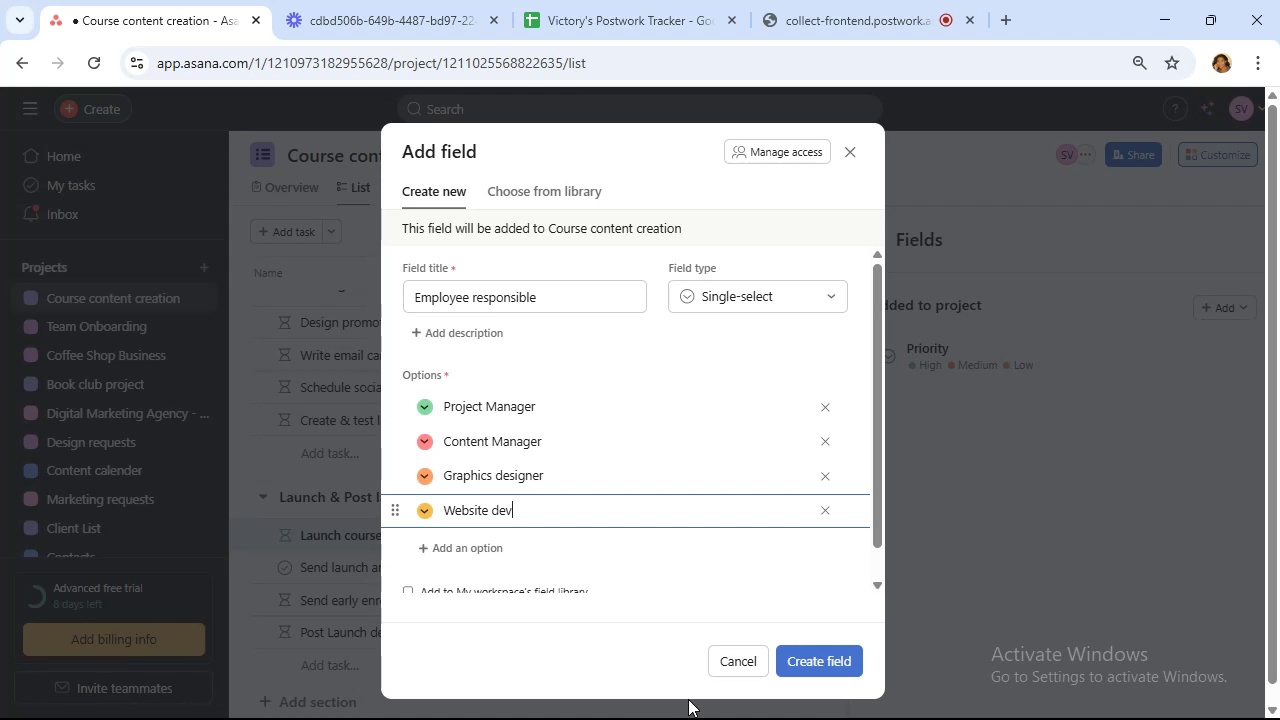 
left_click([824, 665])
 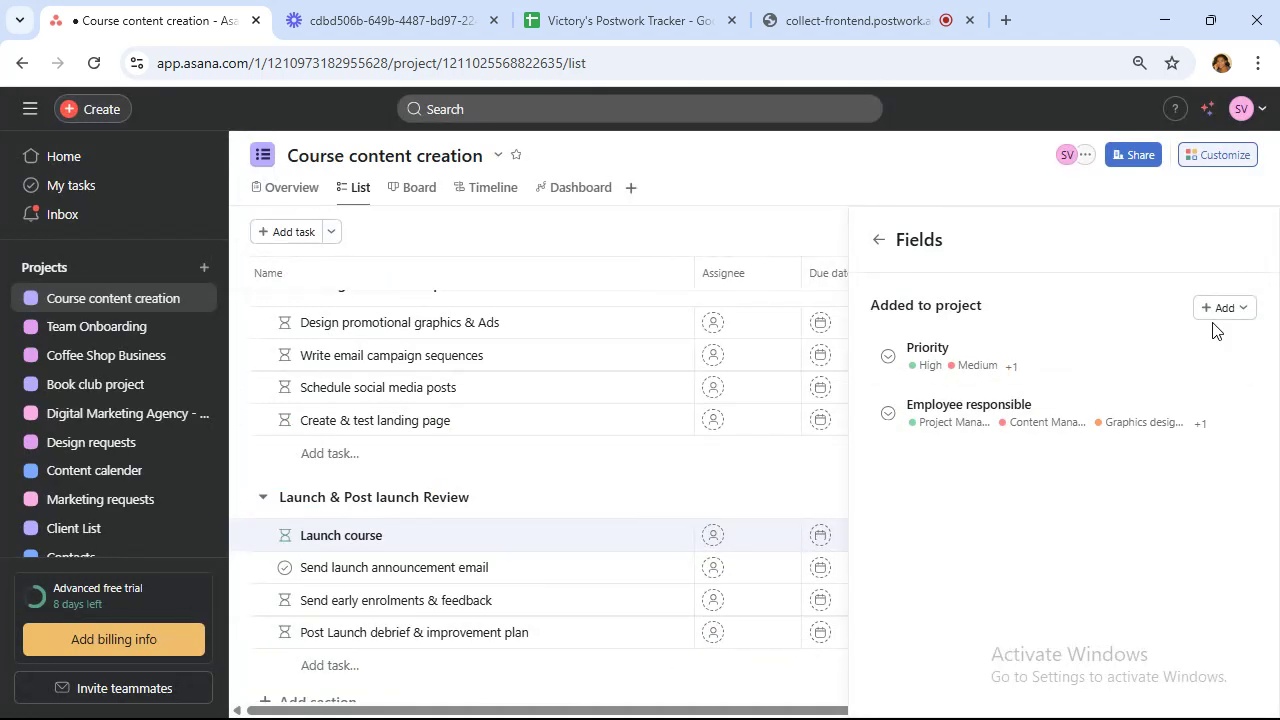 
left_click([1221, 309])
 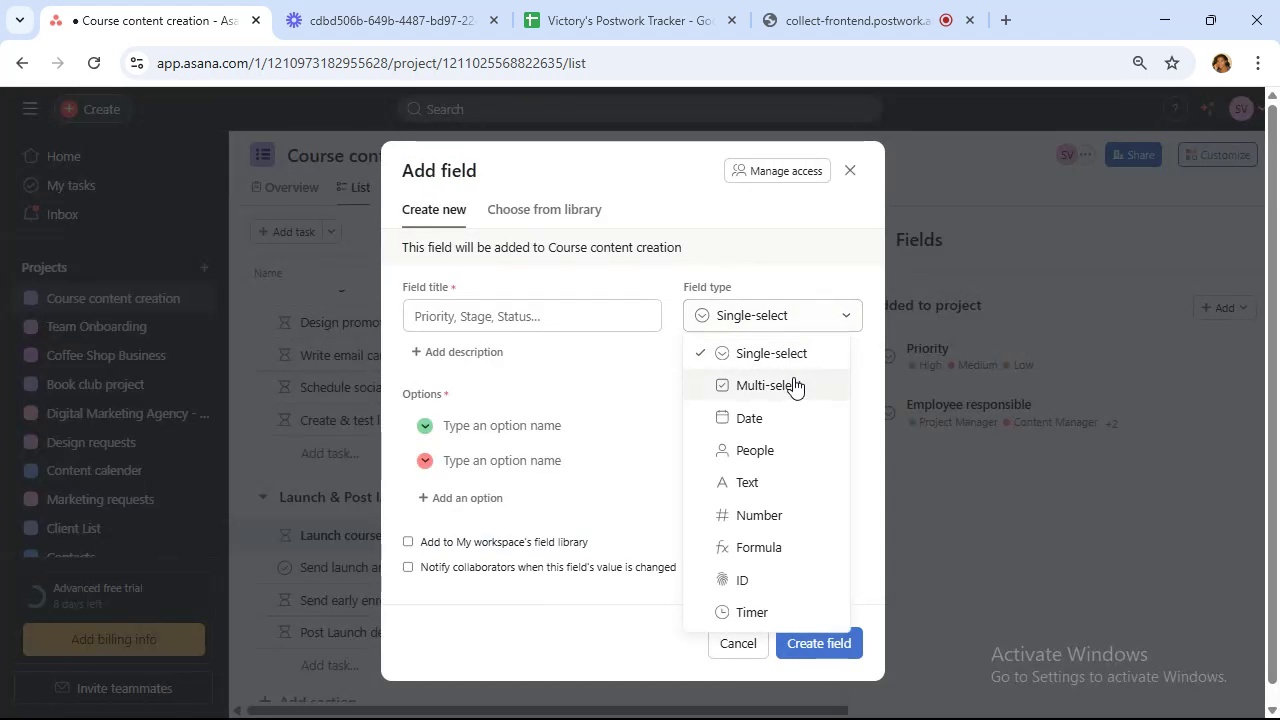 
left_click([795, 510])
 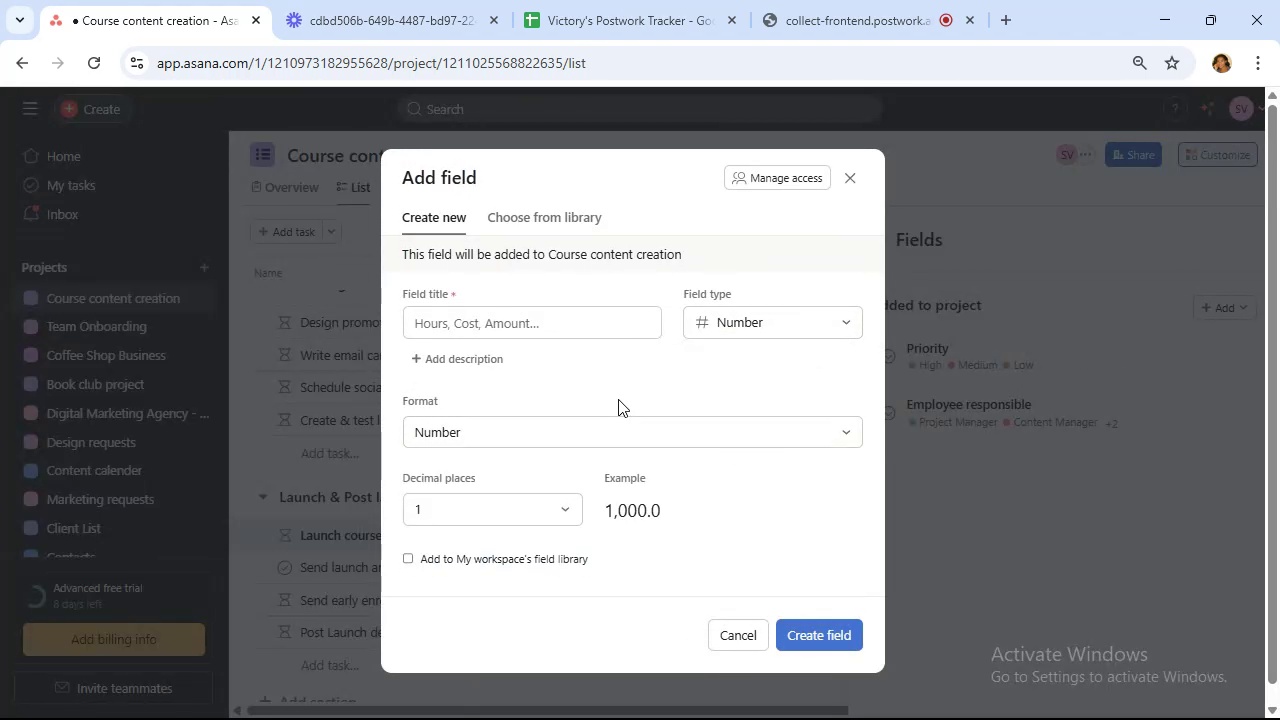 
wait(9.55)
 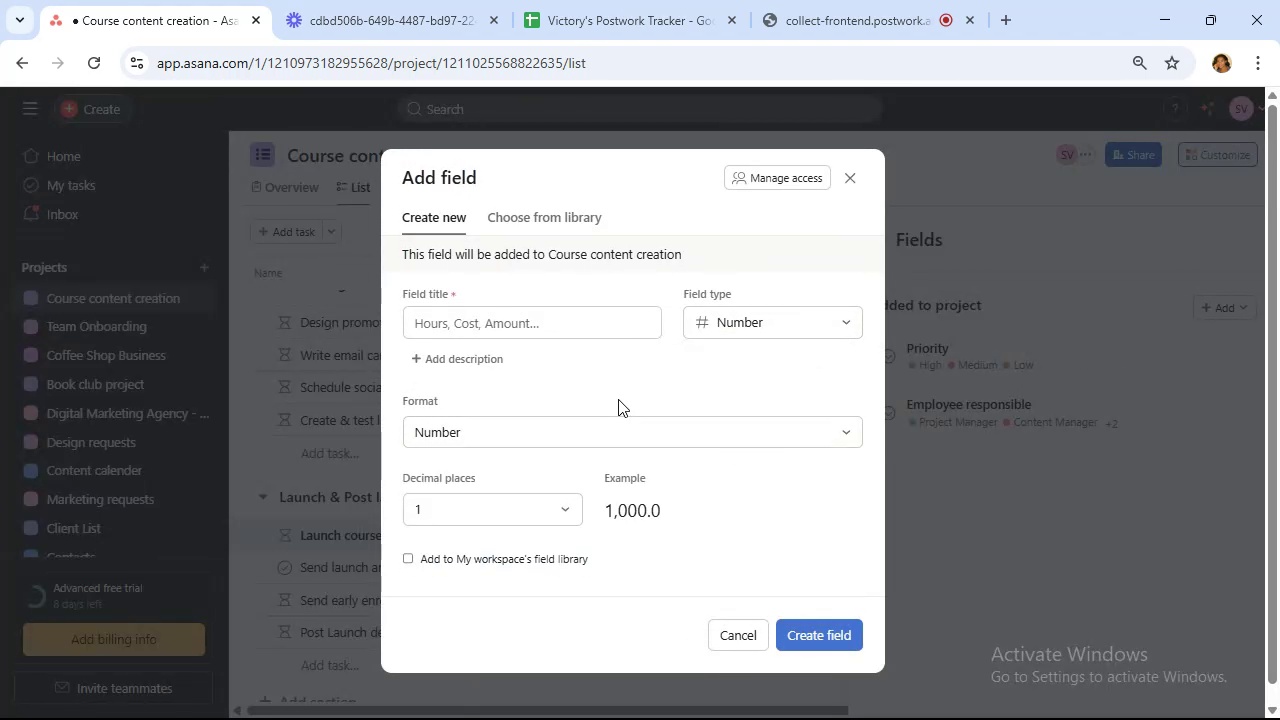 
left_click([582, 319])
 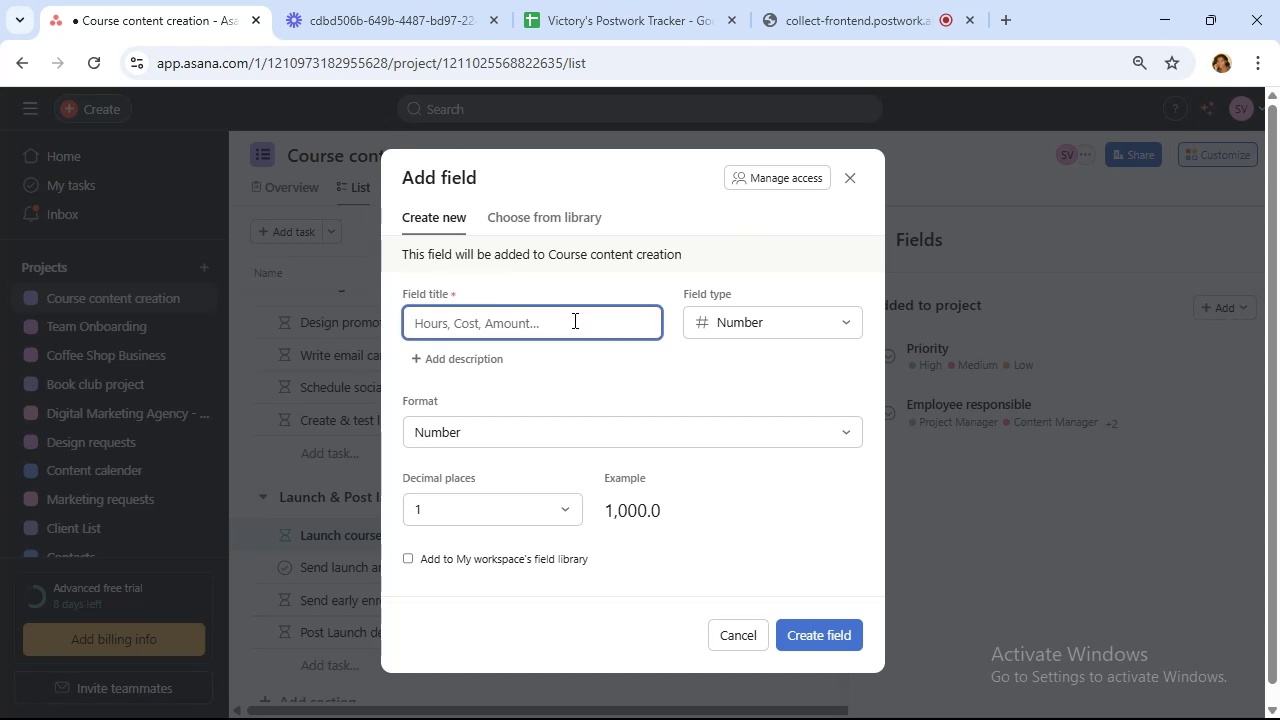 
type(Estimated time (hours))
 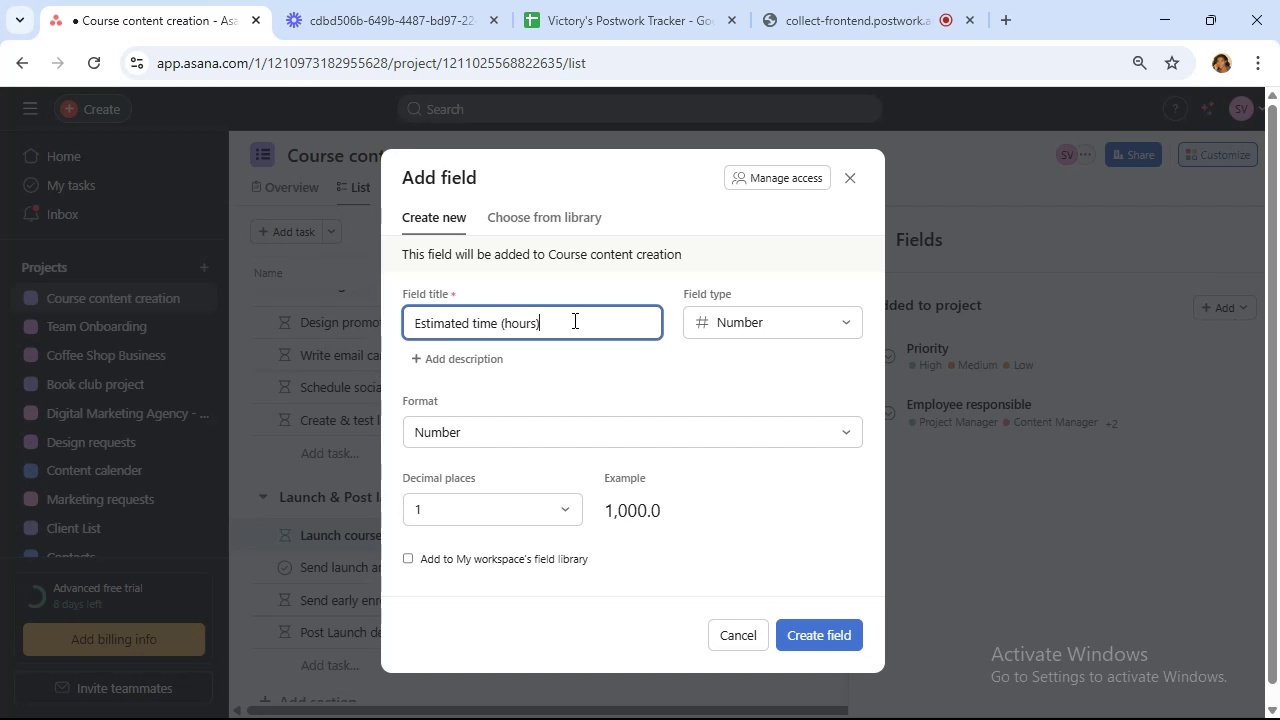 
left_click([559, 508])
 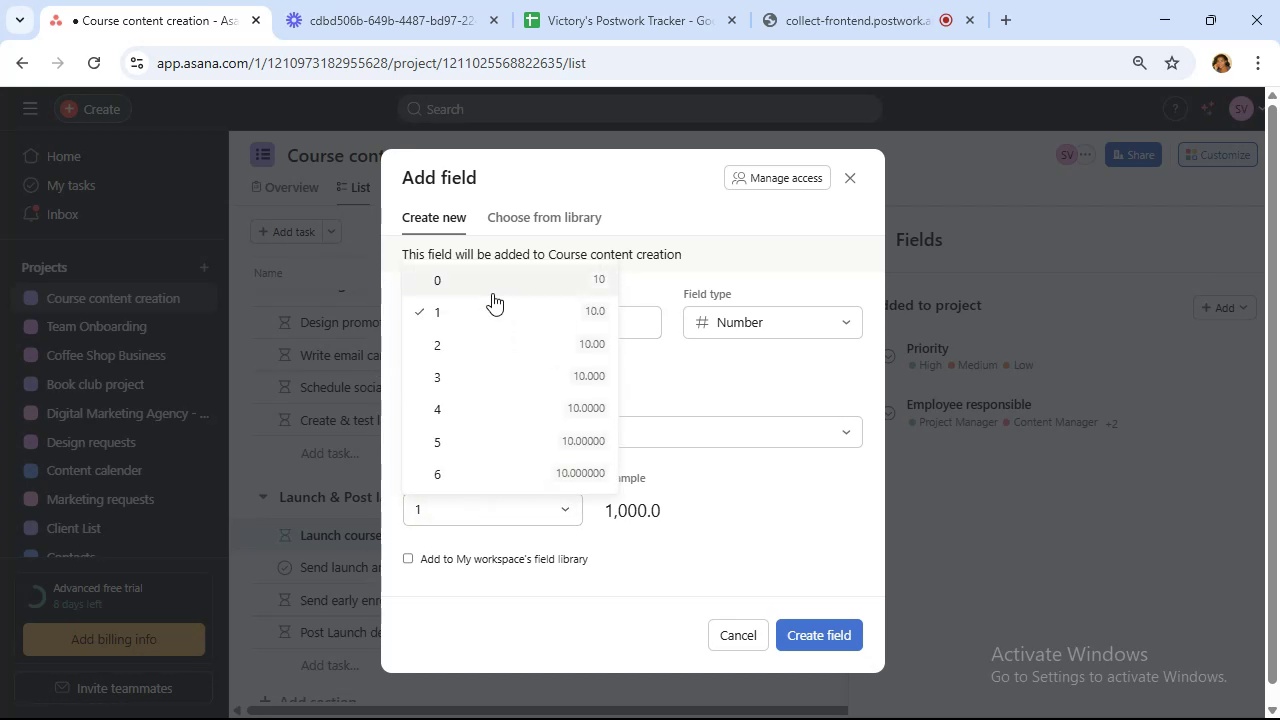 
left_click([489, 277])
 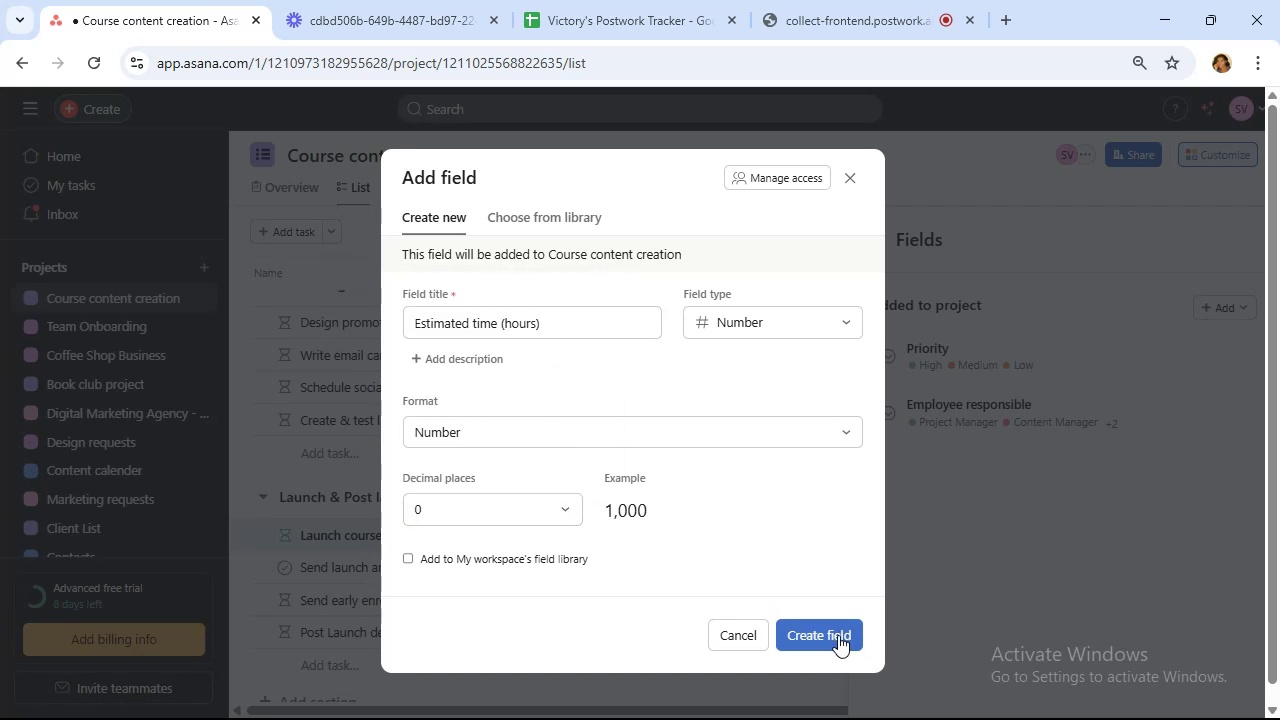 
left_click([838, 635])
 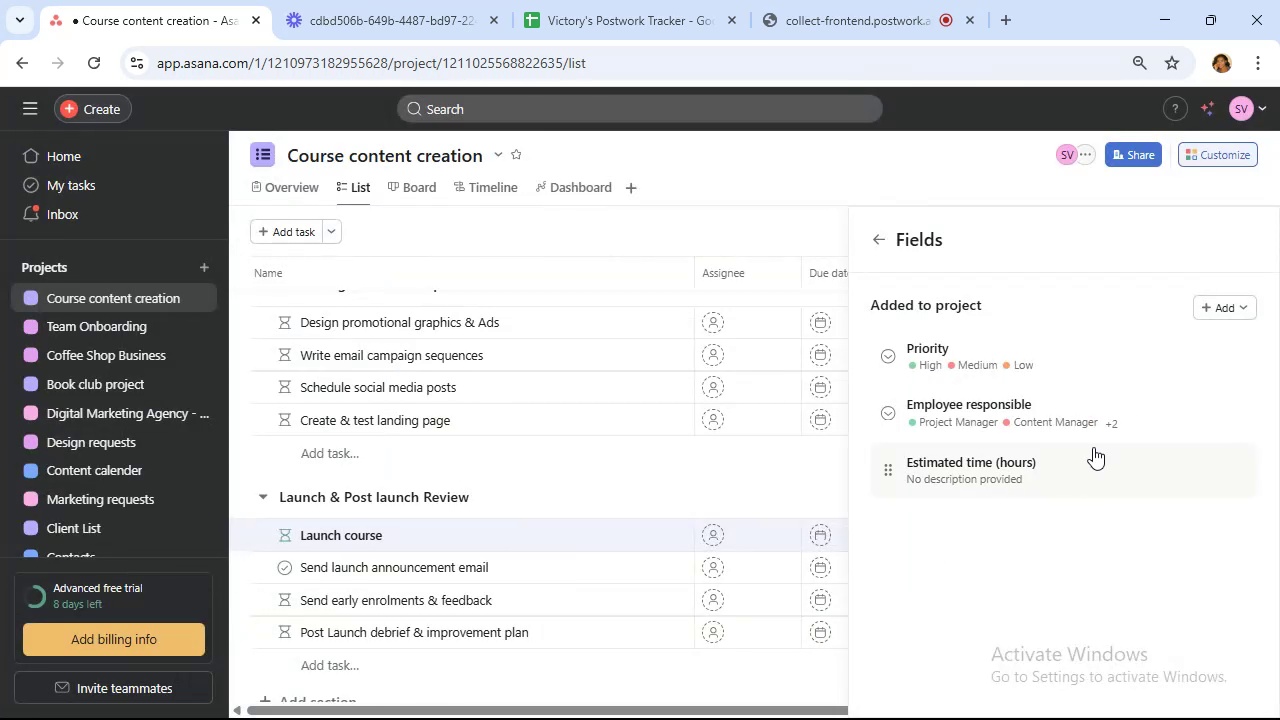 
mouse_move([1207, 316])
 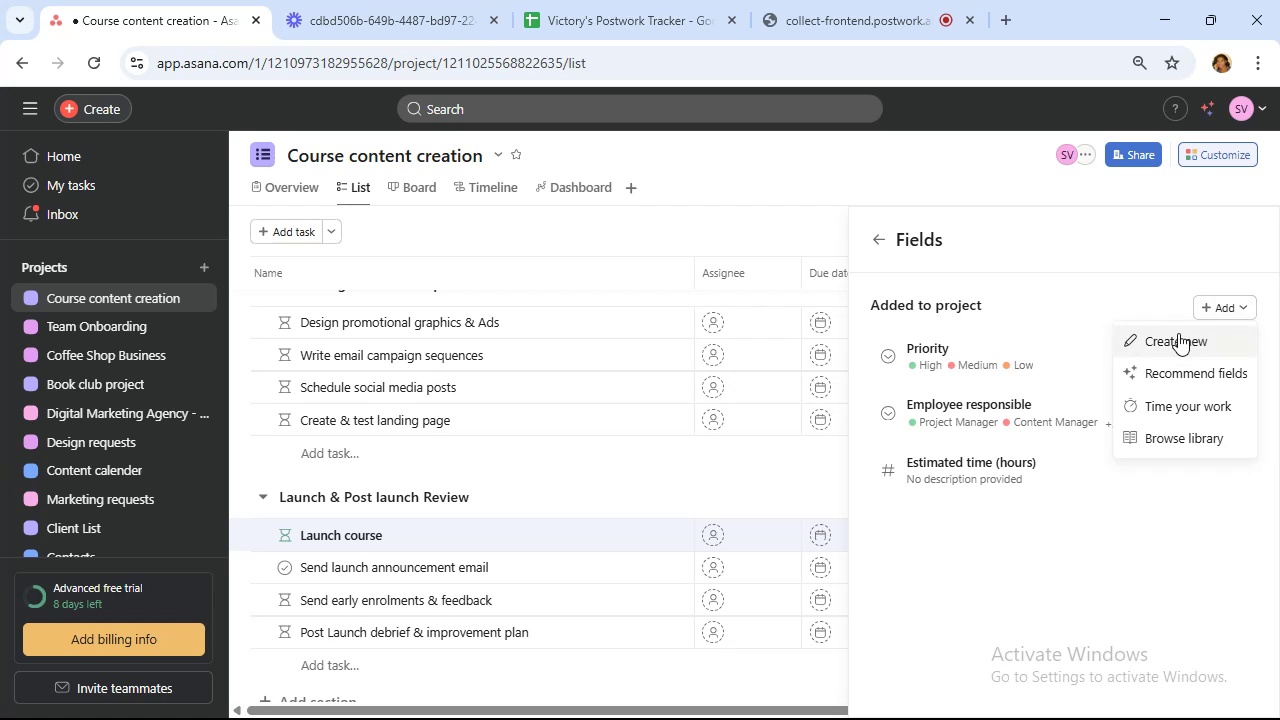 
left_click([1177, 334])
 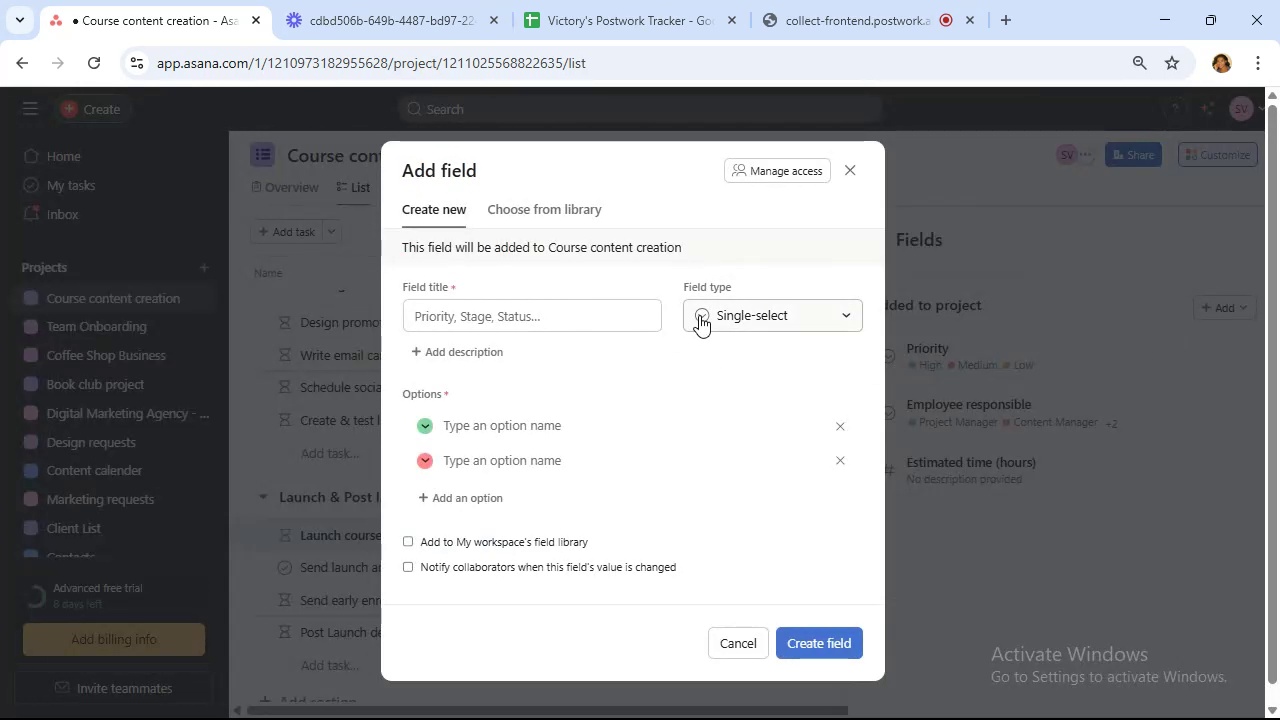 
left_click([717, 315])
 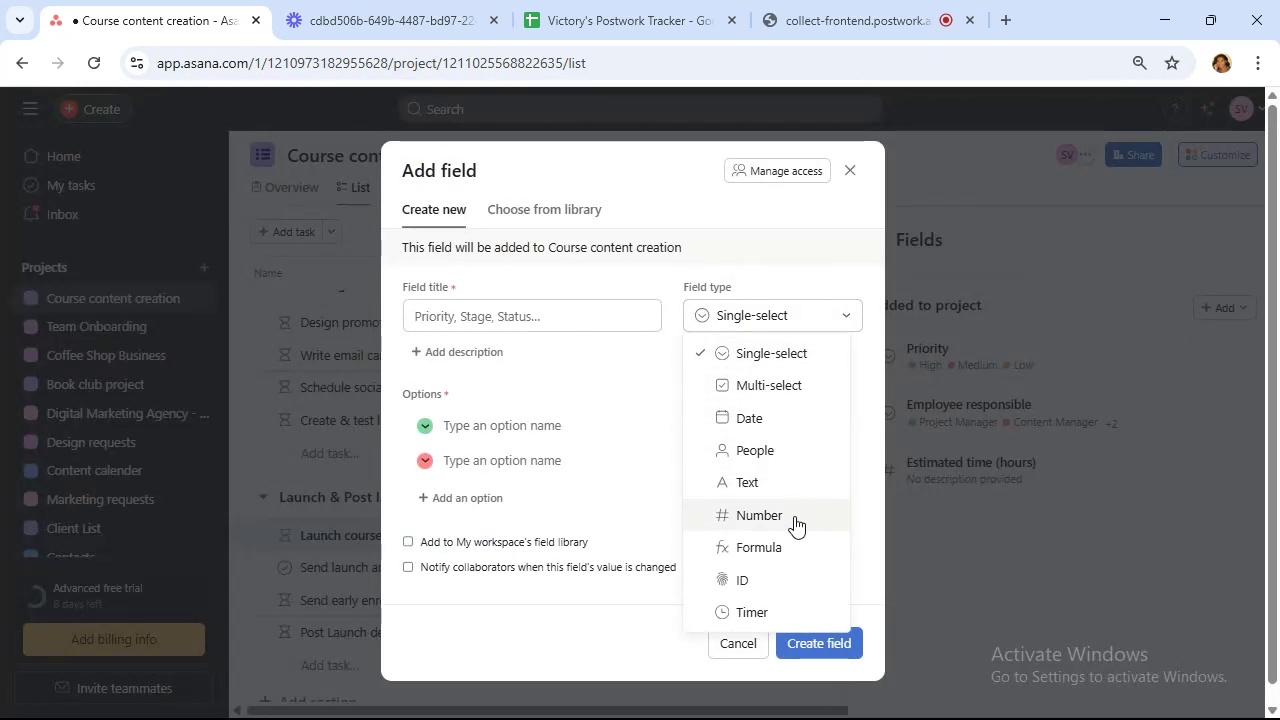 
left_click([796, 523])
 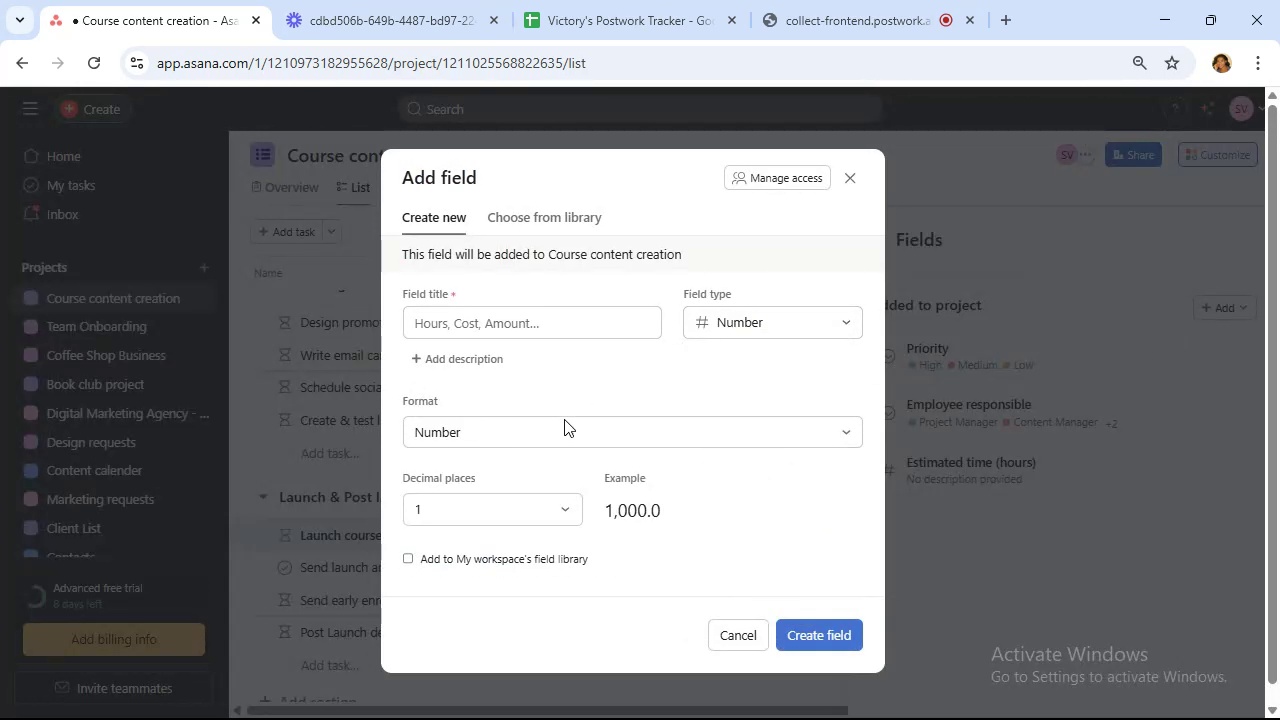 
left_click([563, 506])
 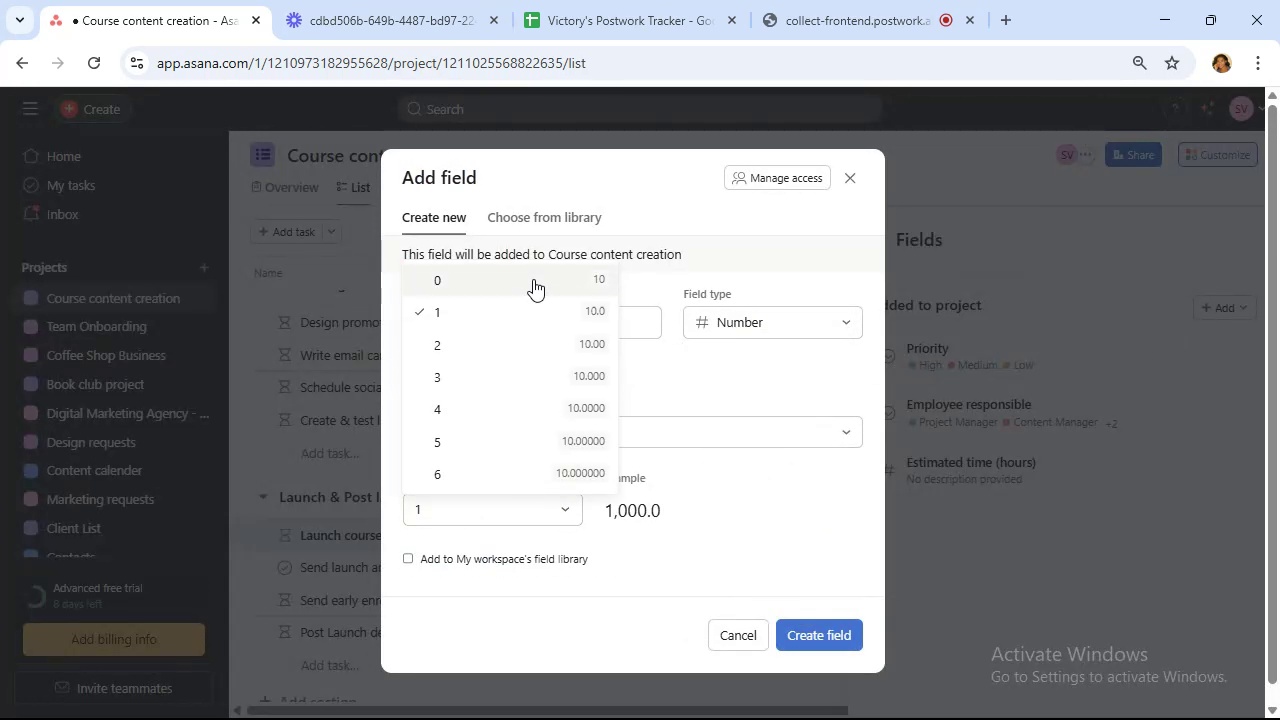 
left_click([533, 279])
 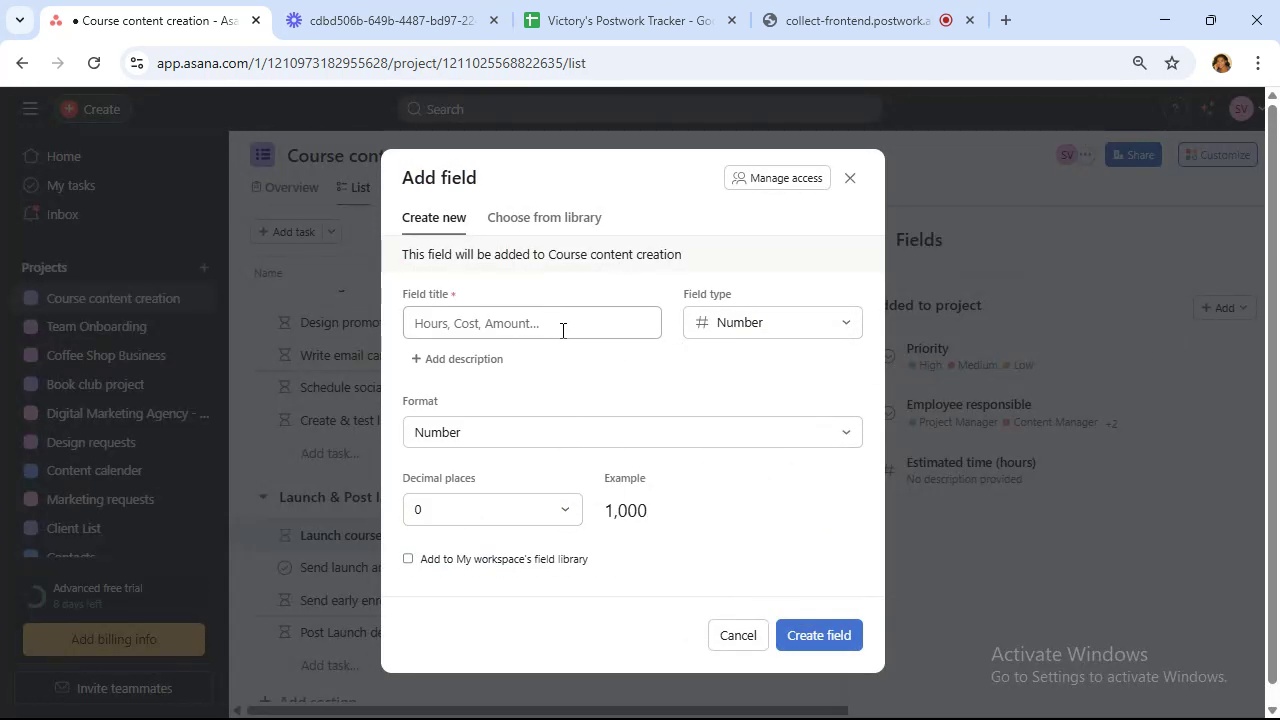 
left_click([560, 323])
 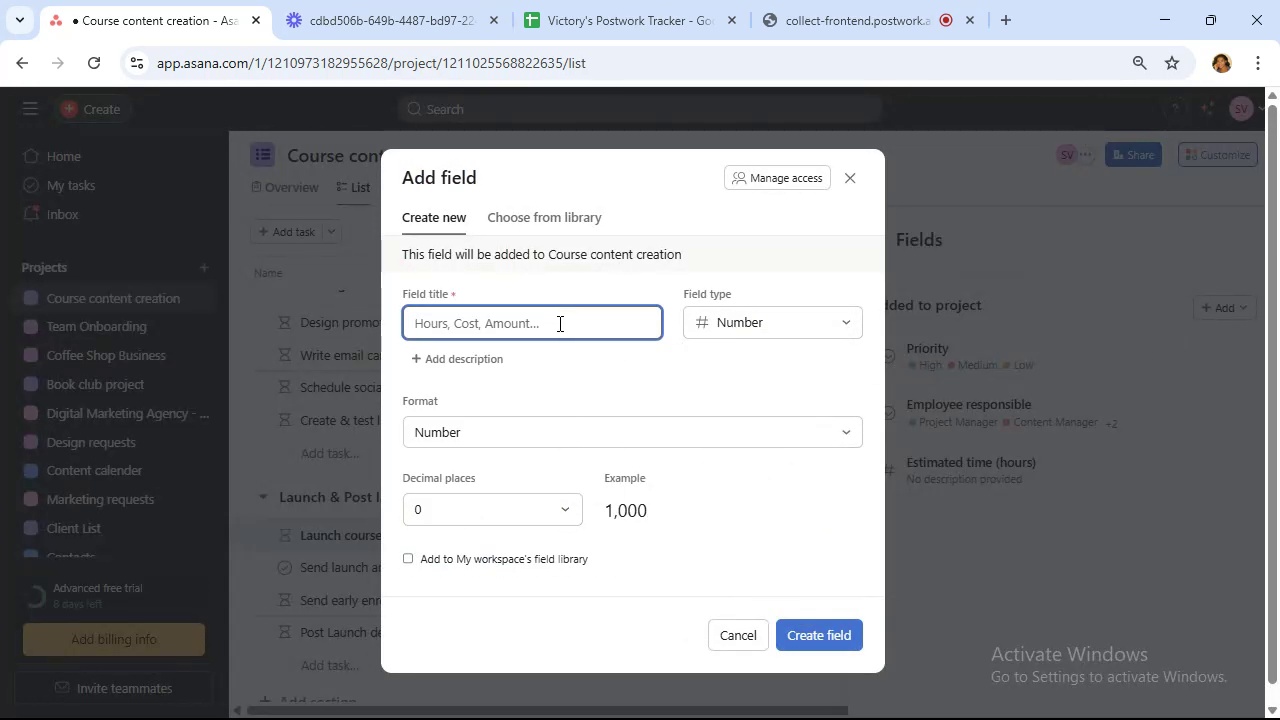 
type(Acyu)
key(Backspace)
key(Backspace)
type(tual tim)
key(Backspace)
key(Backspace)
key(Backspace)
type(Time)
 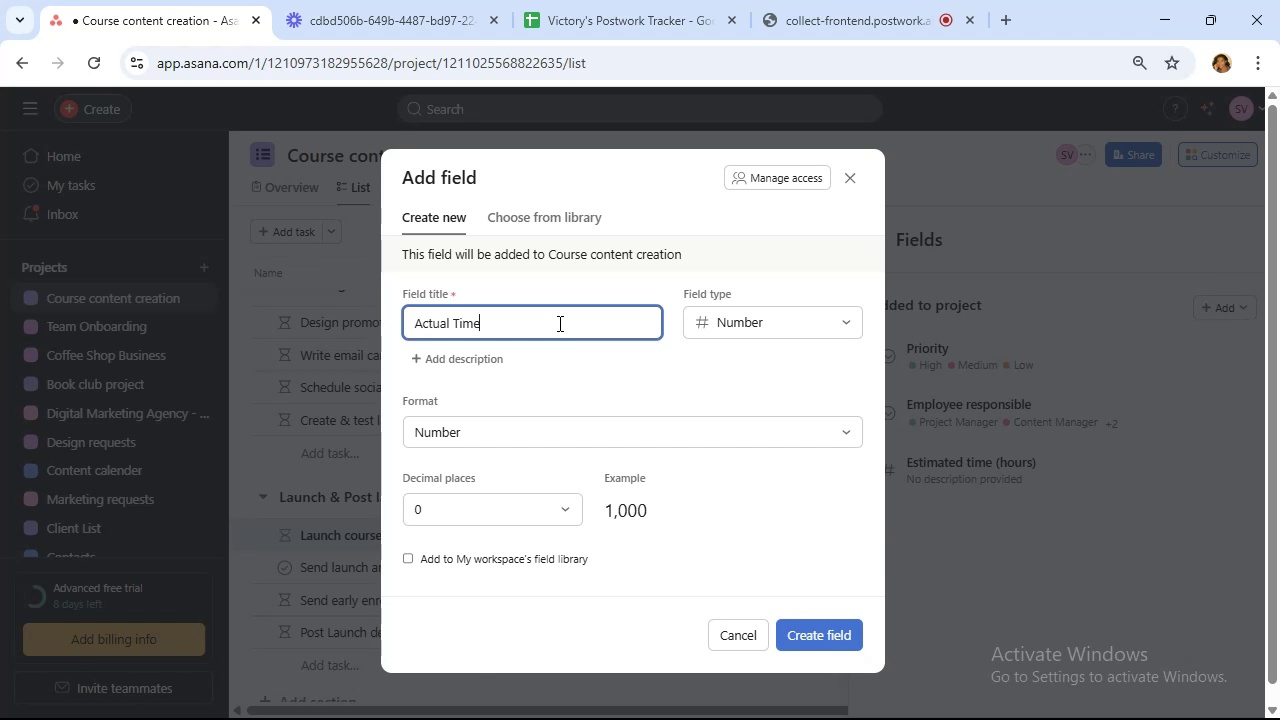 
wait(25.88)
 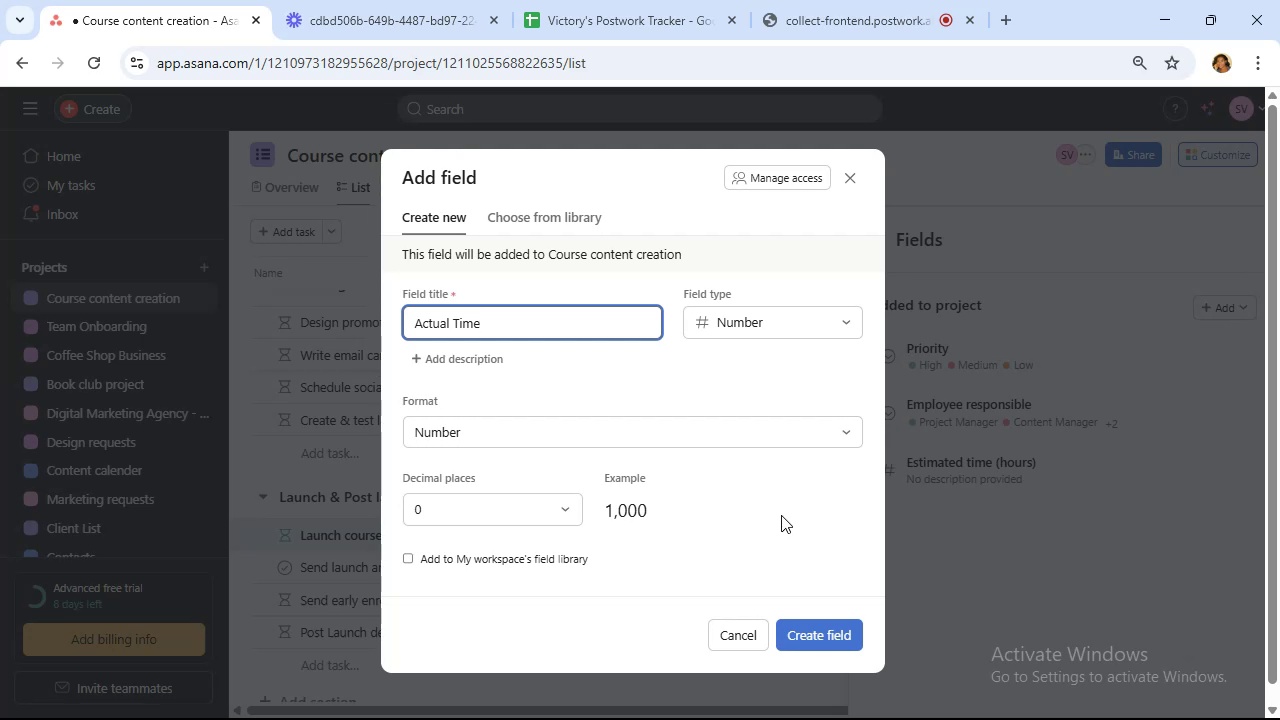 
left_click([835, 635])
 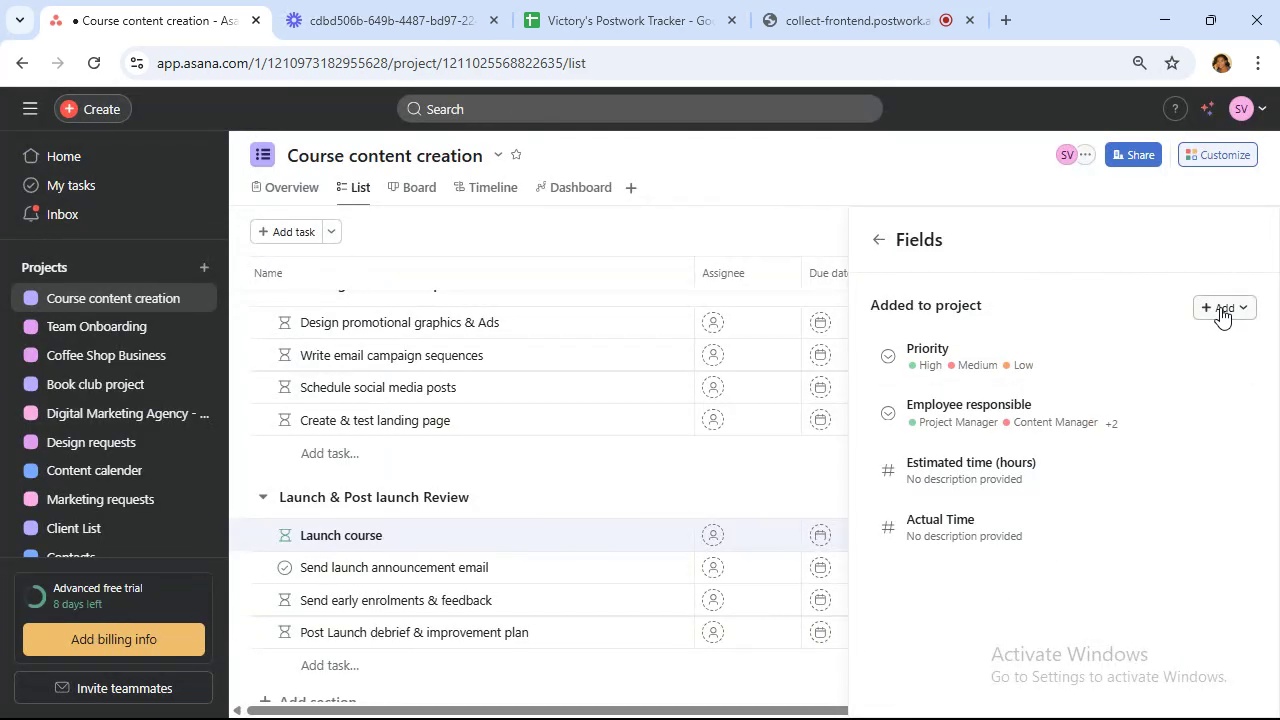 
left_click([1220, 304])
 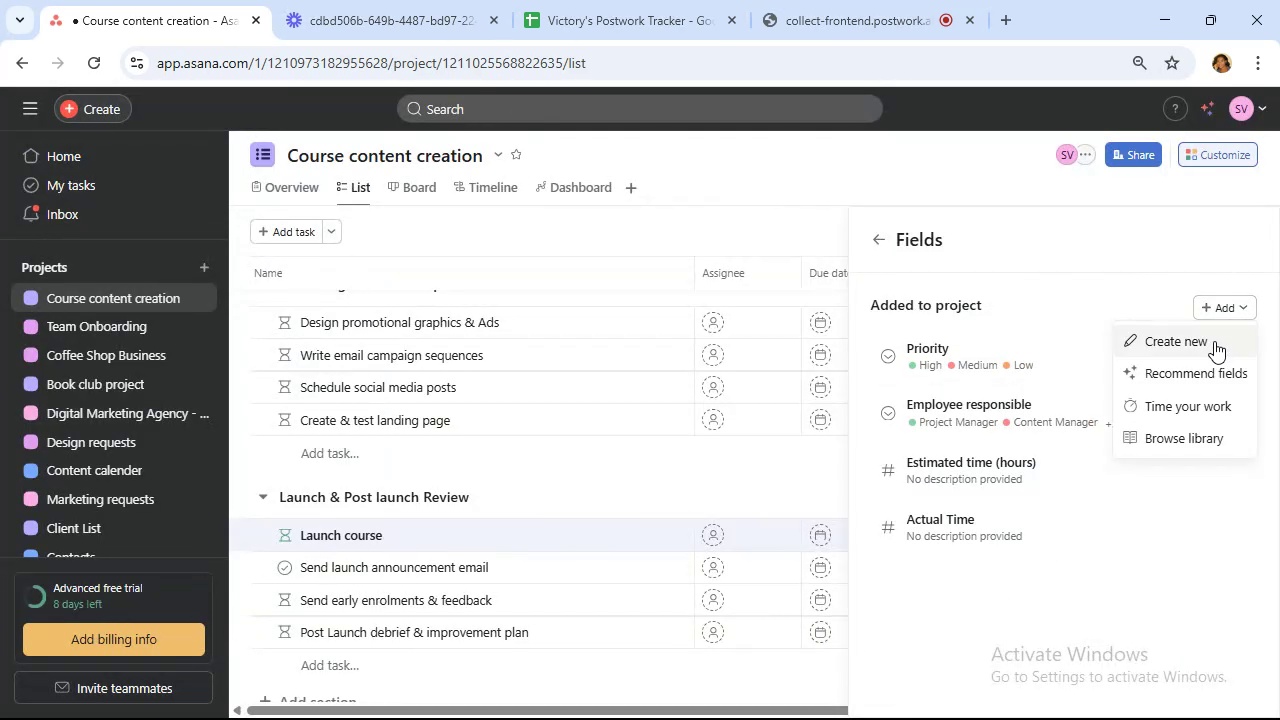 
left_click([1214, 341])
 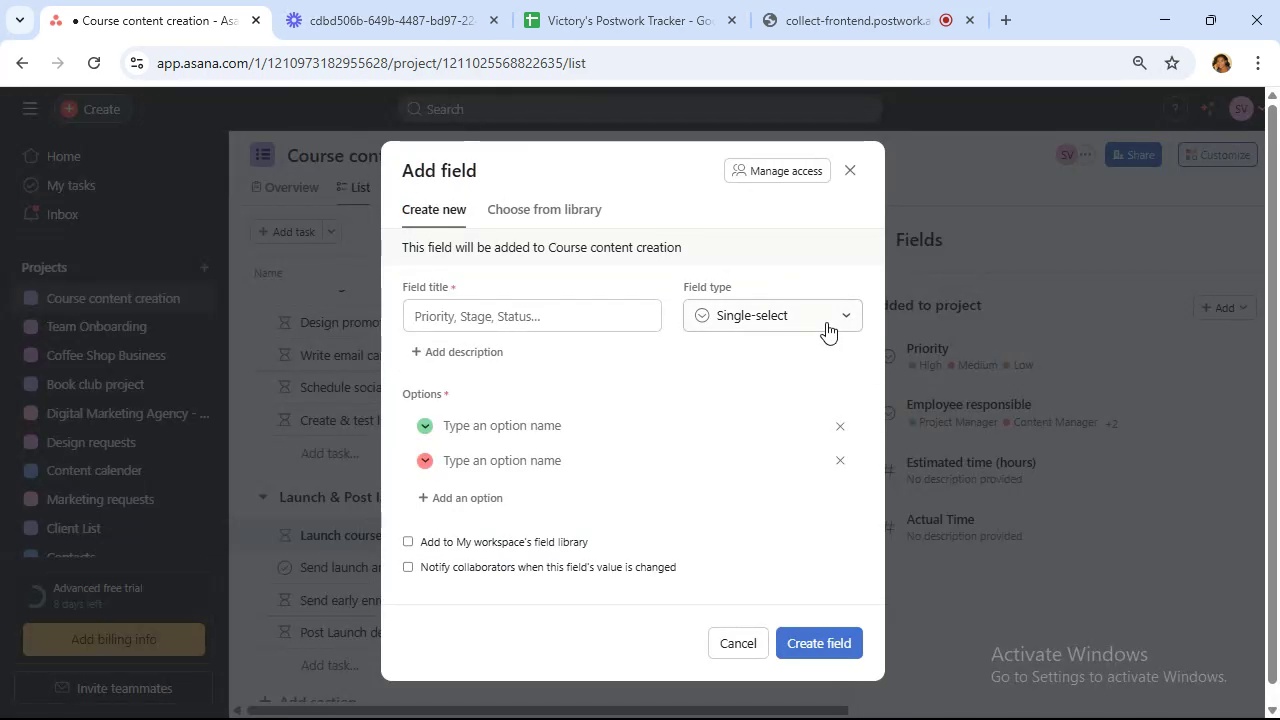 
left_click([820, 321])
 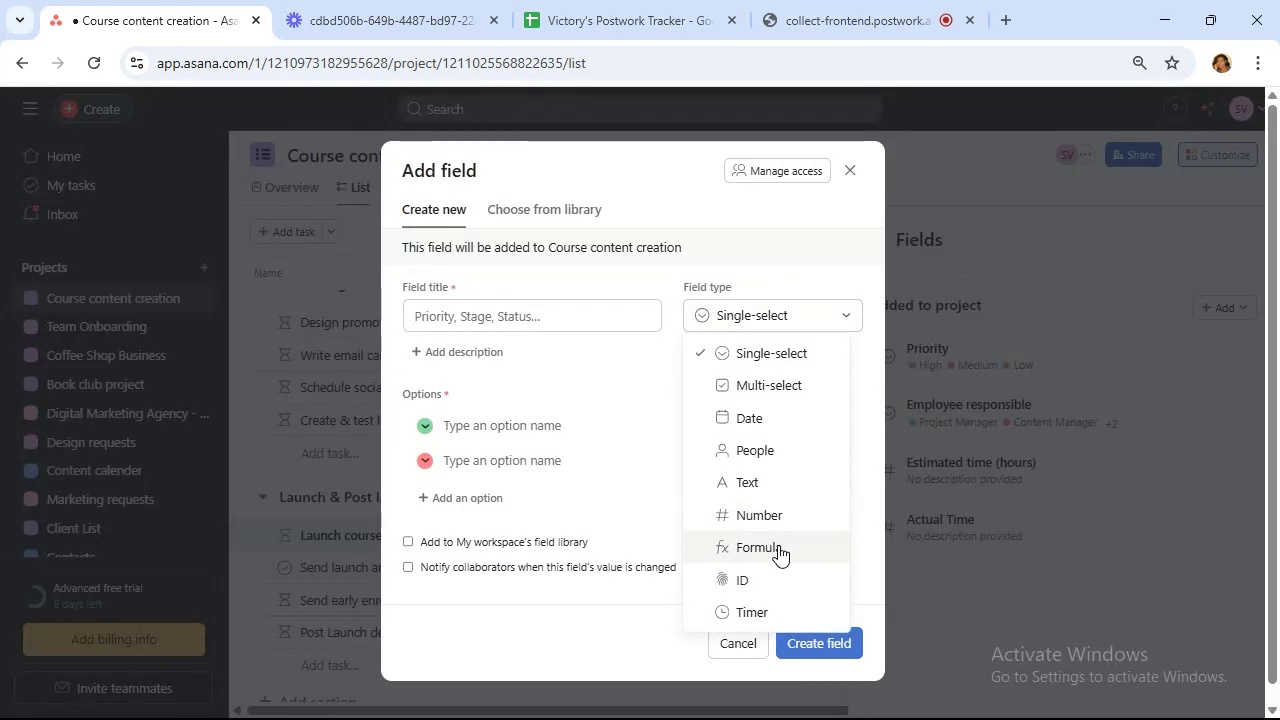 
left_click([784, 555])
 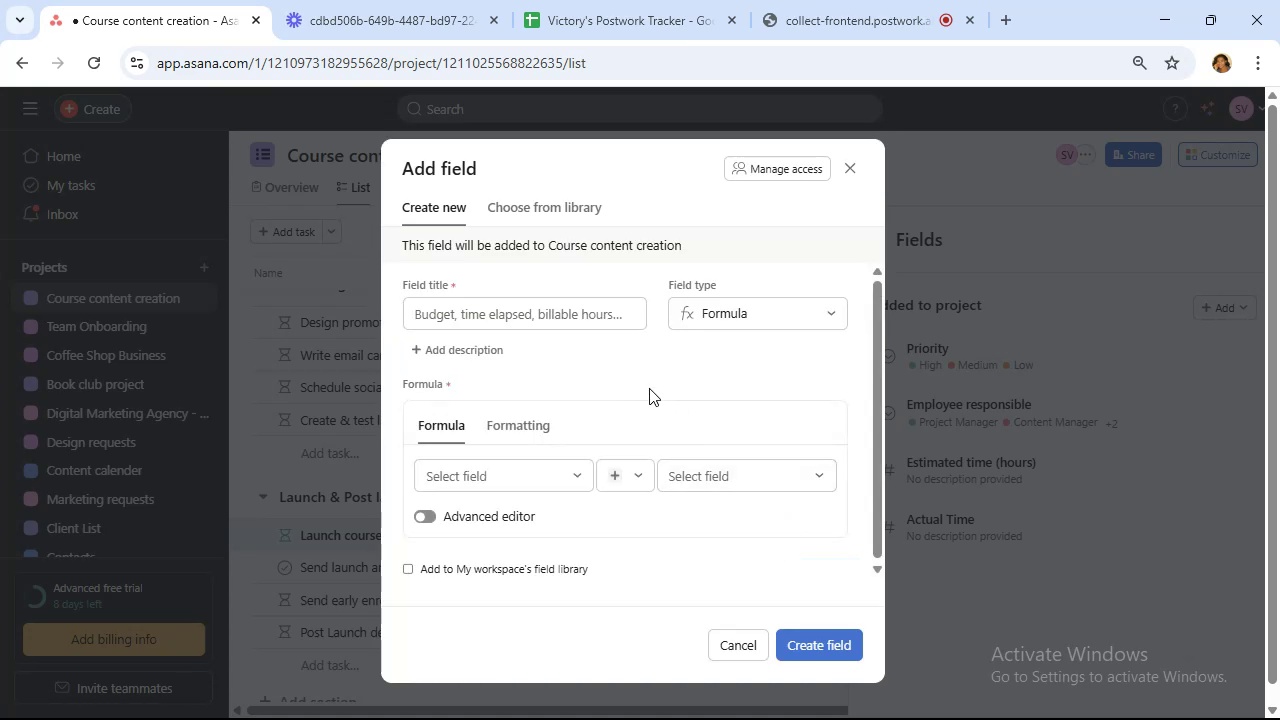 
left_click([579, 315])
 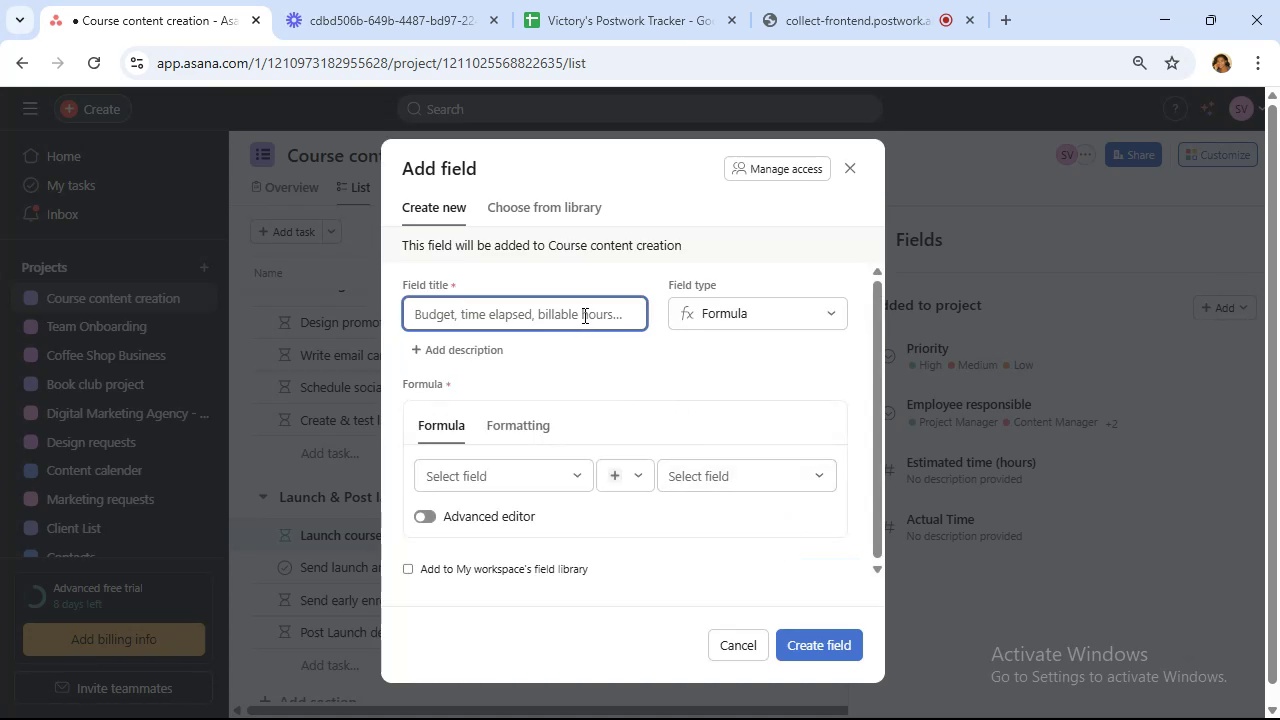 
type(Variance)
 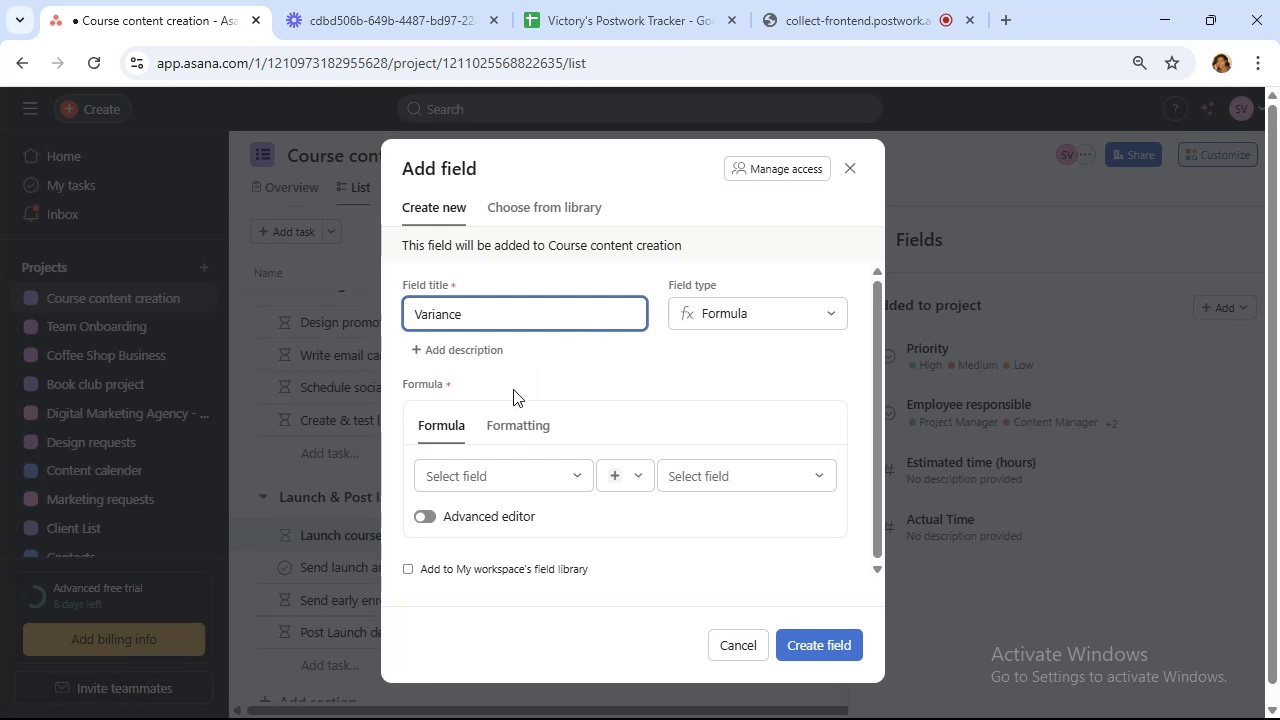 
mouse_move([530, 475])
 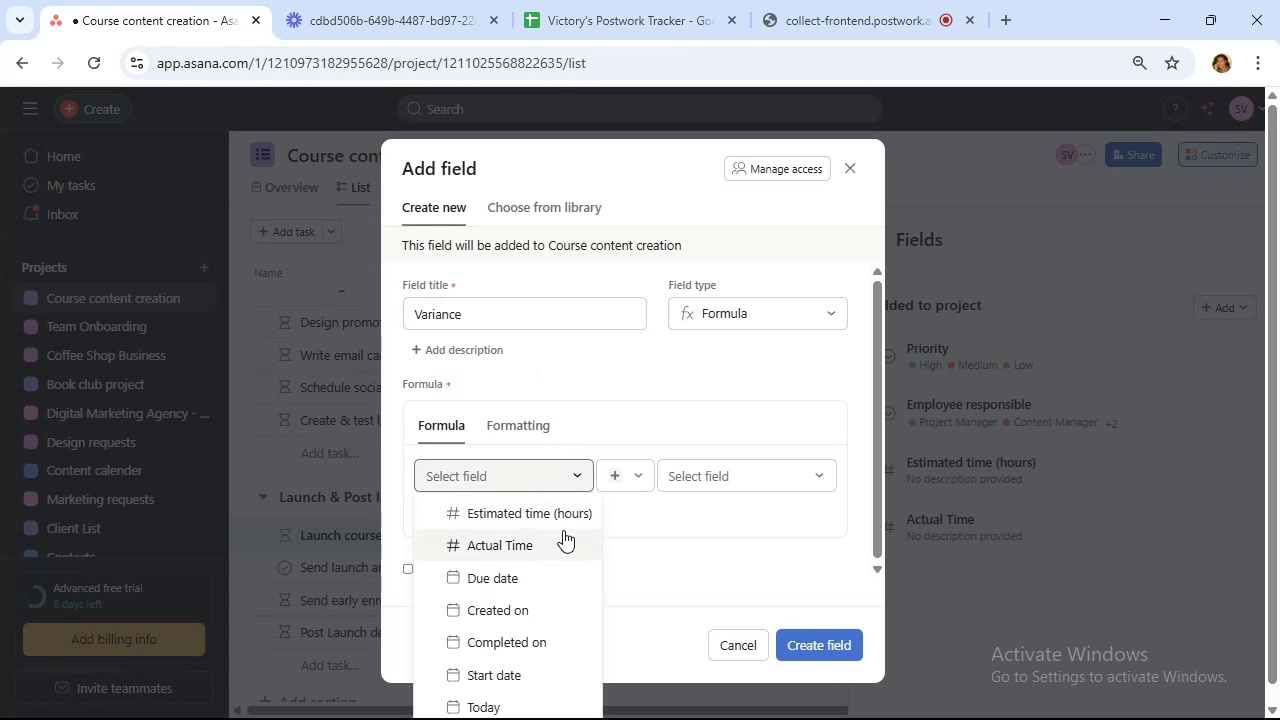 
wait(7.11)
 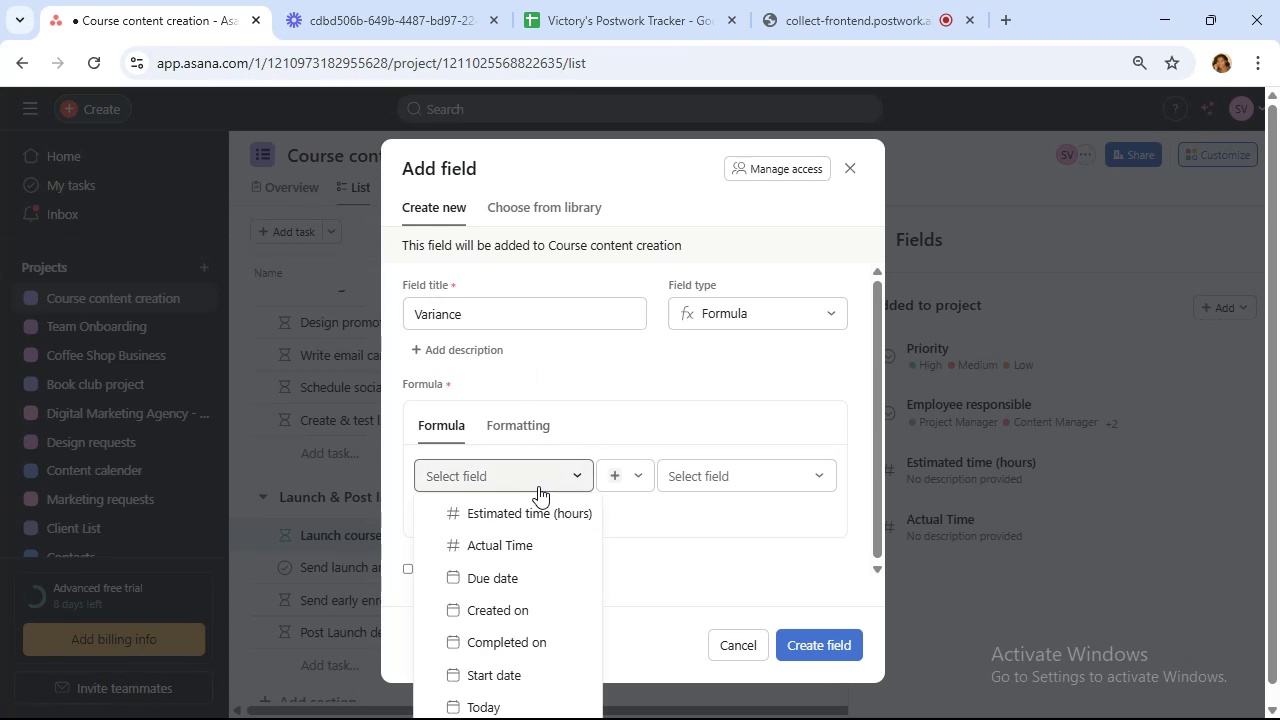 
left_click([637, 473])
 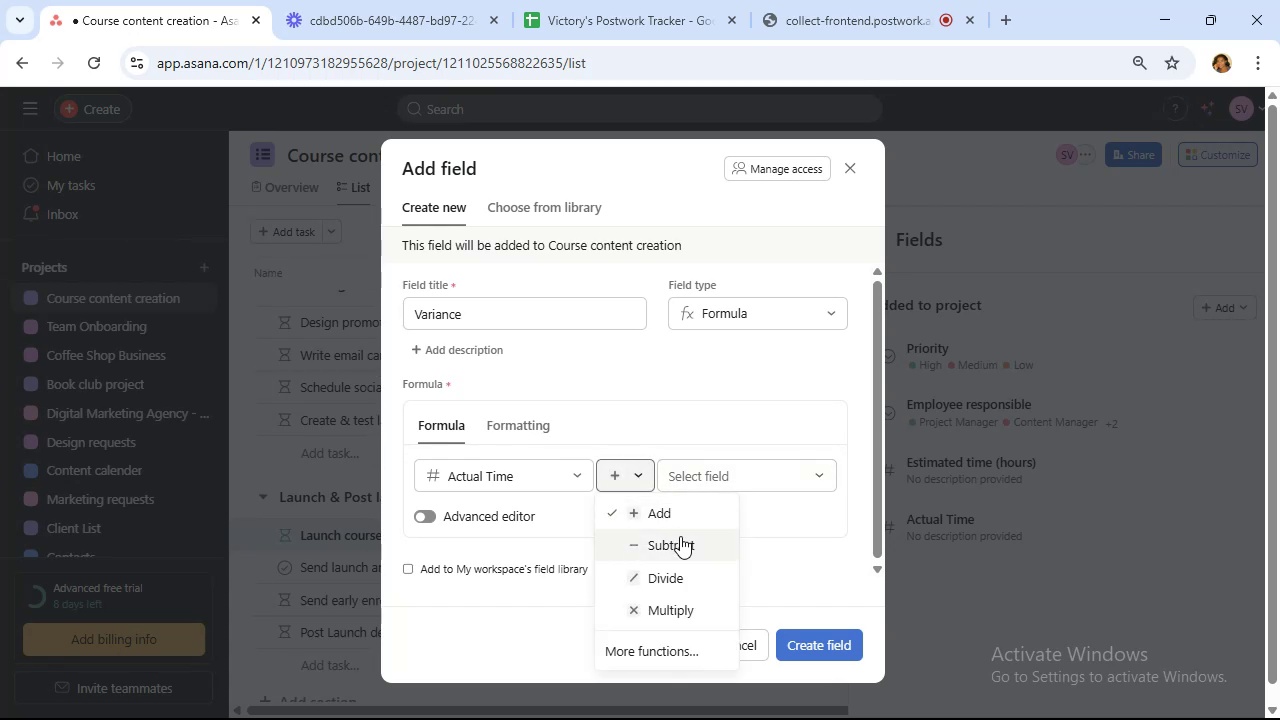 
left_click([682, 539])
 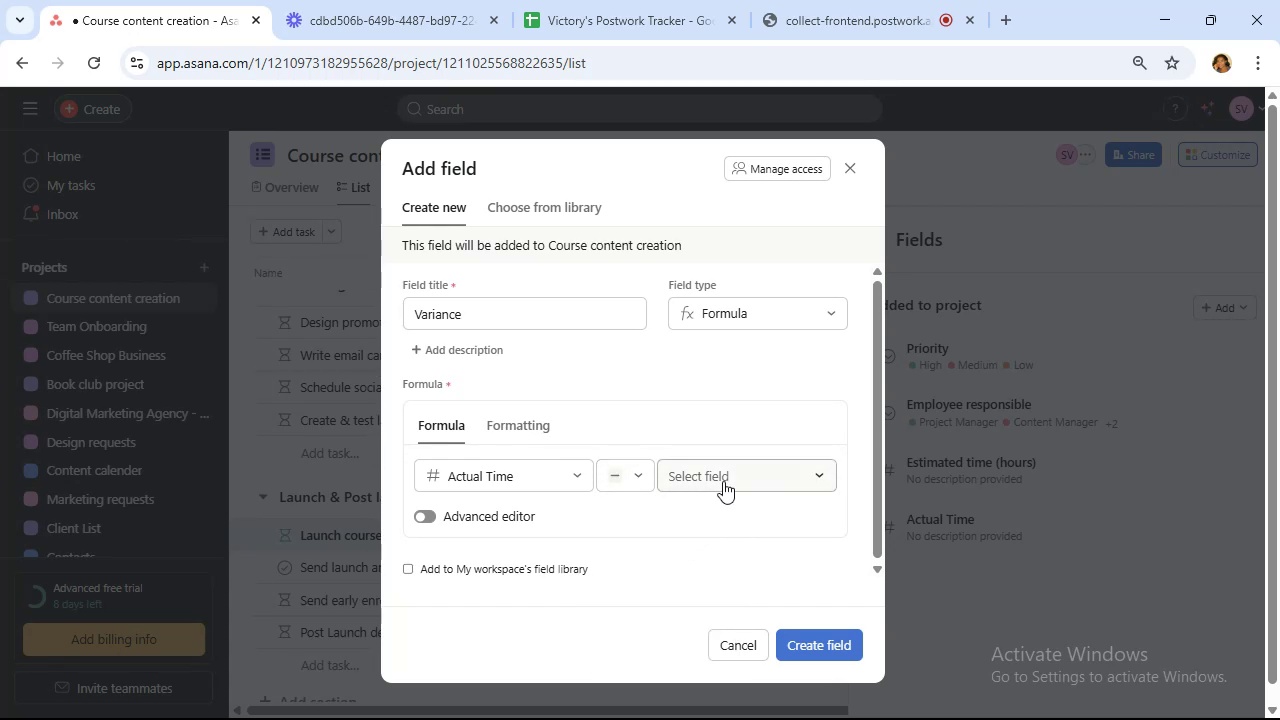 
left_click([723, 481])
 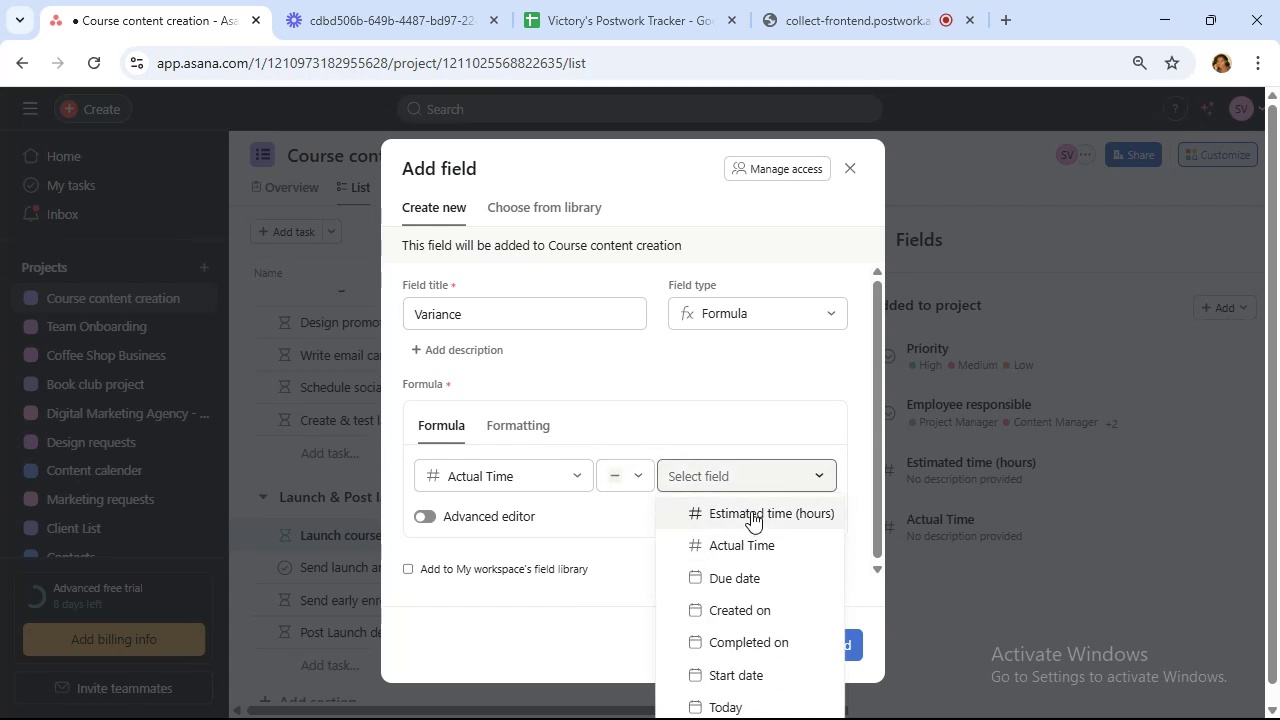 
wait(9.29)
 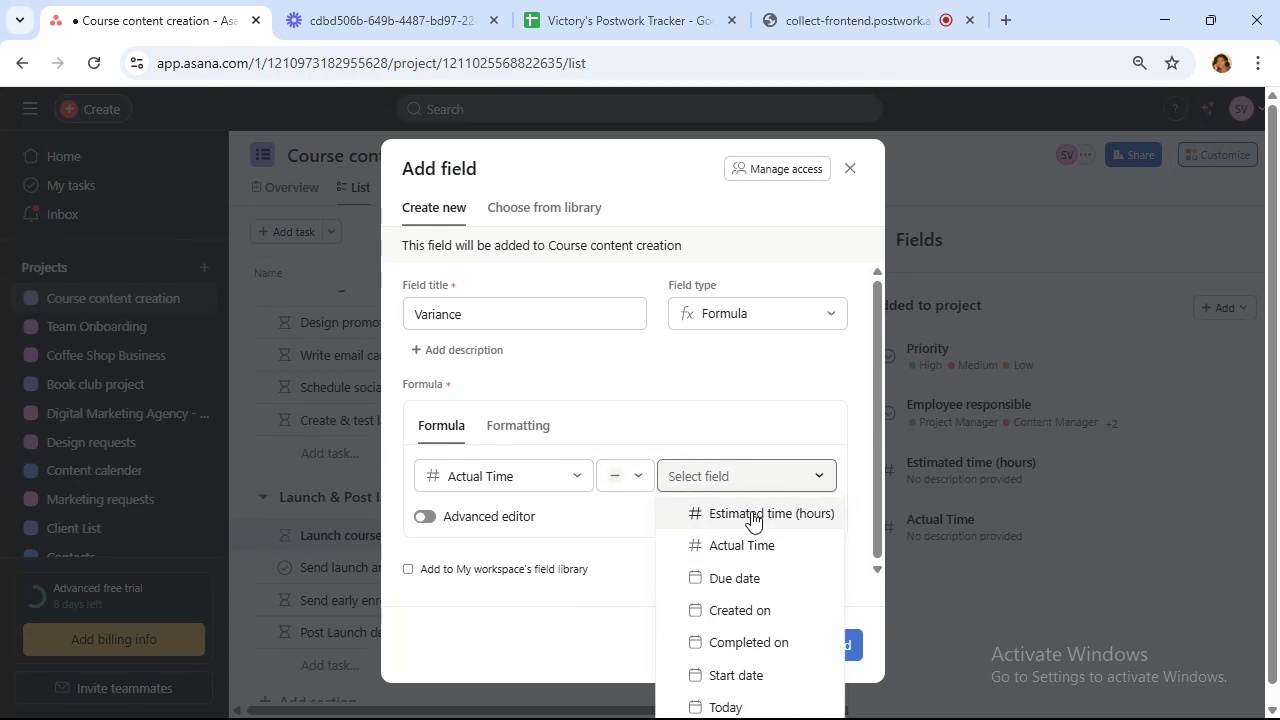 
left_click([548, 309])
 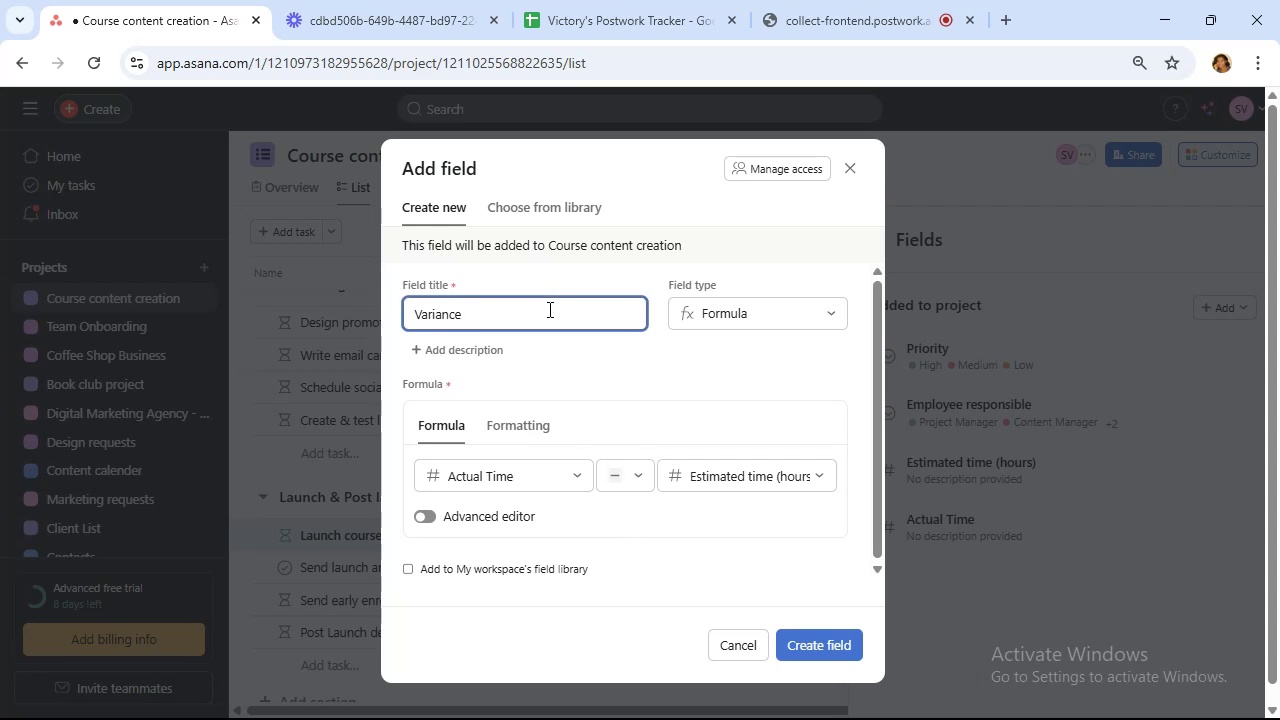 
key(Space)
 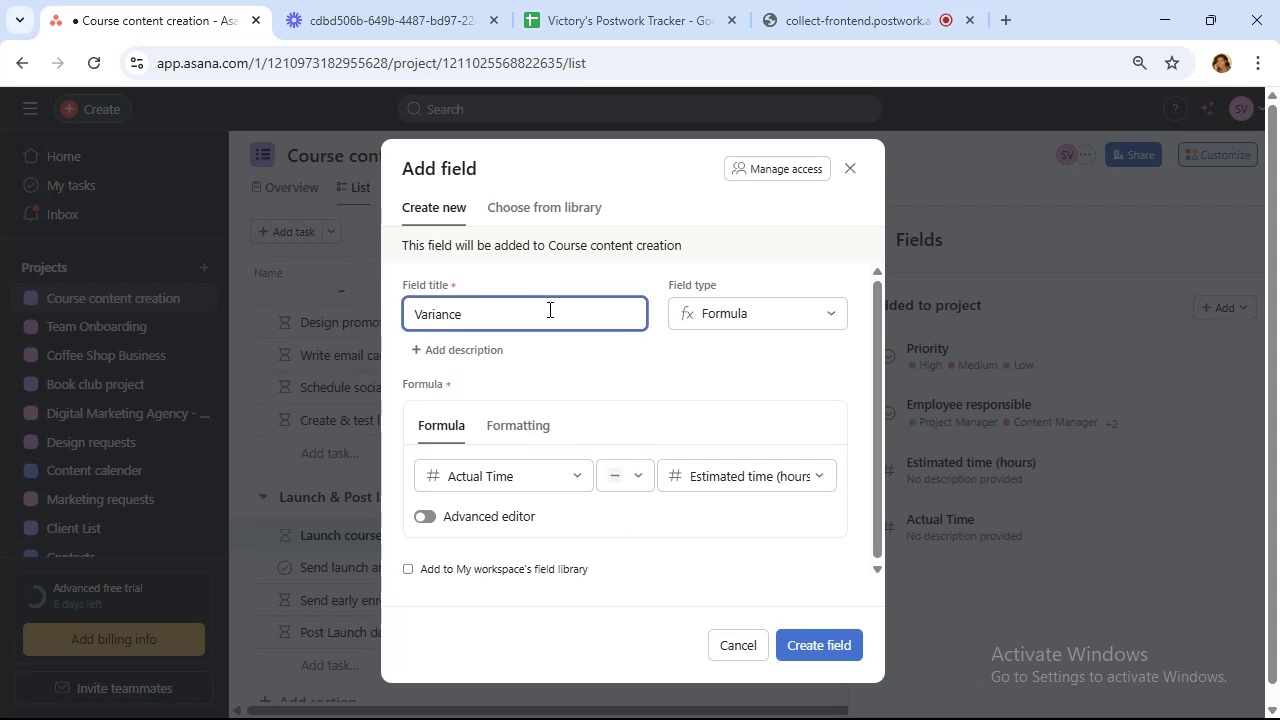 
type((hours))
 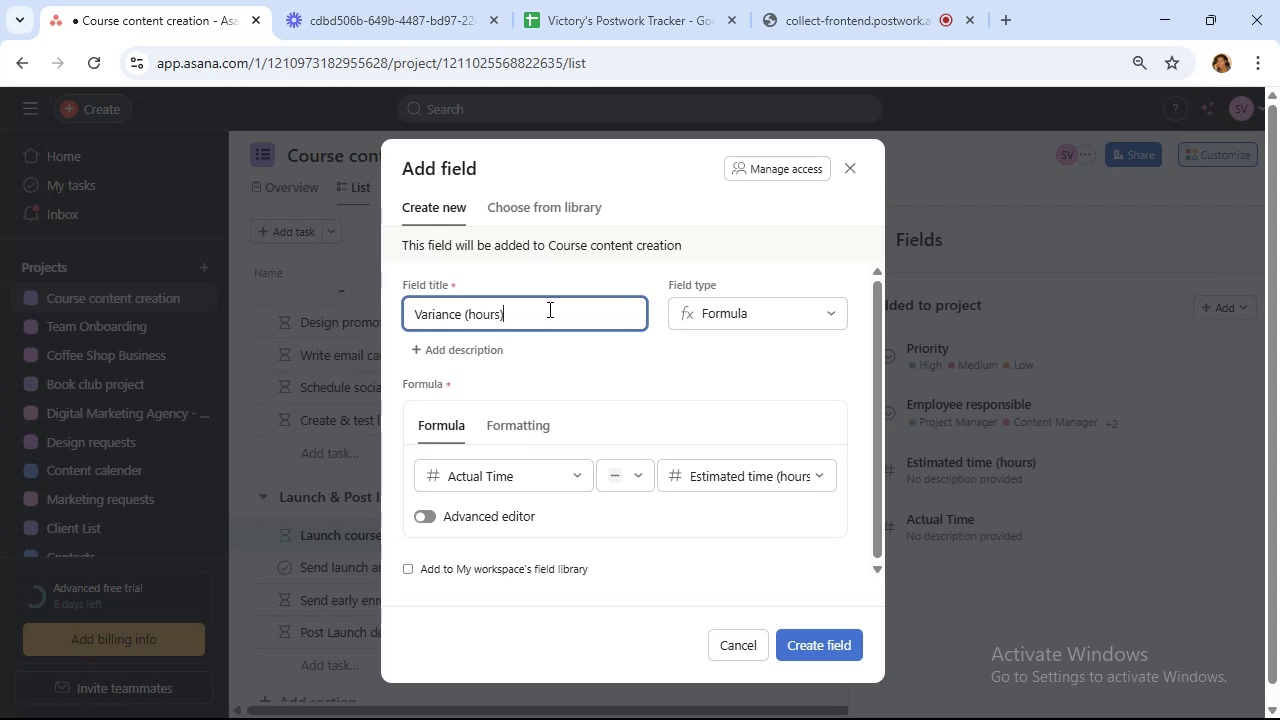 
wait(41.05)
 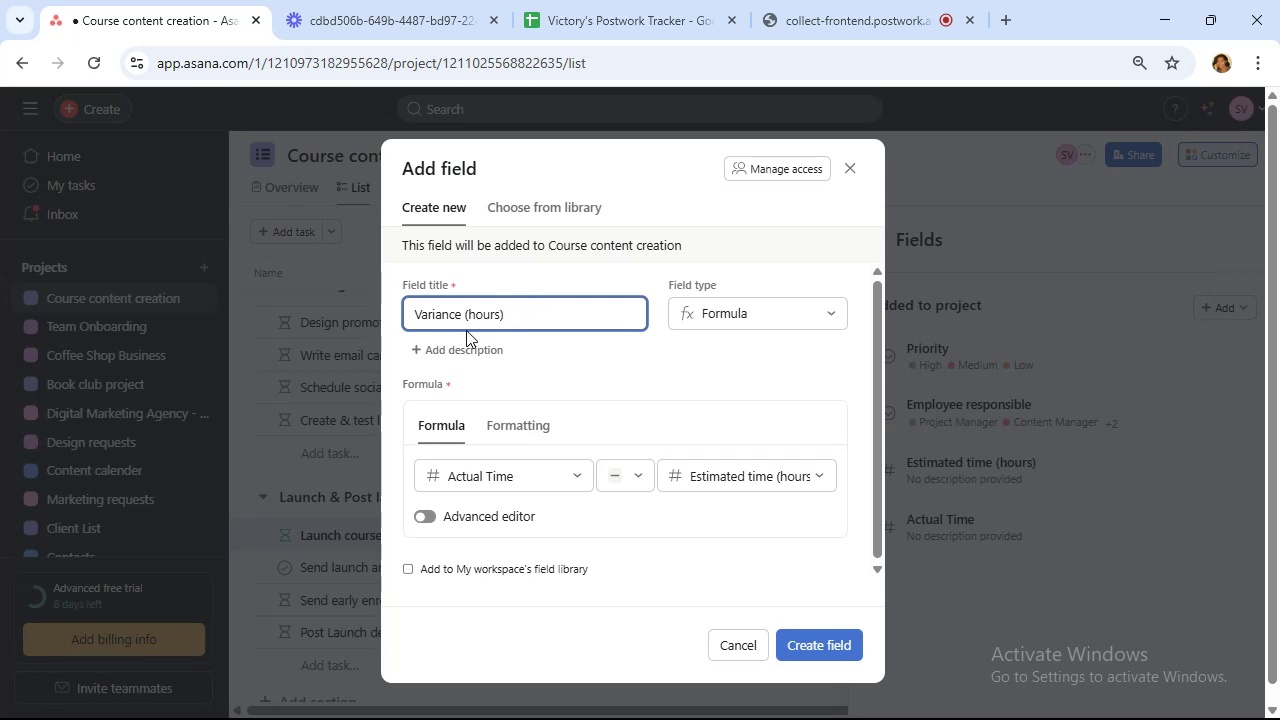 
scroll: coordinate [654, 404], scroll_direction: up, amount: 2.0
 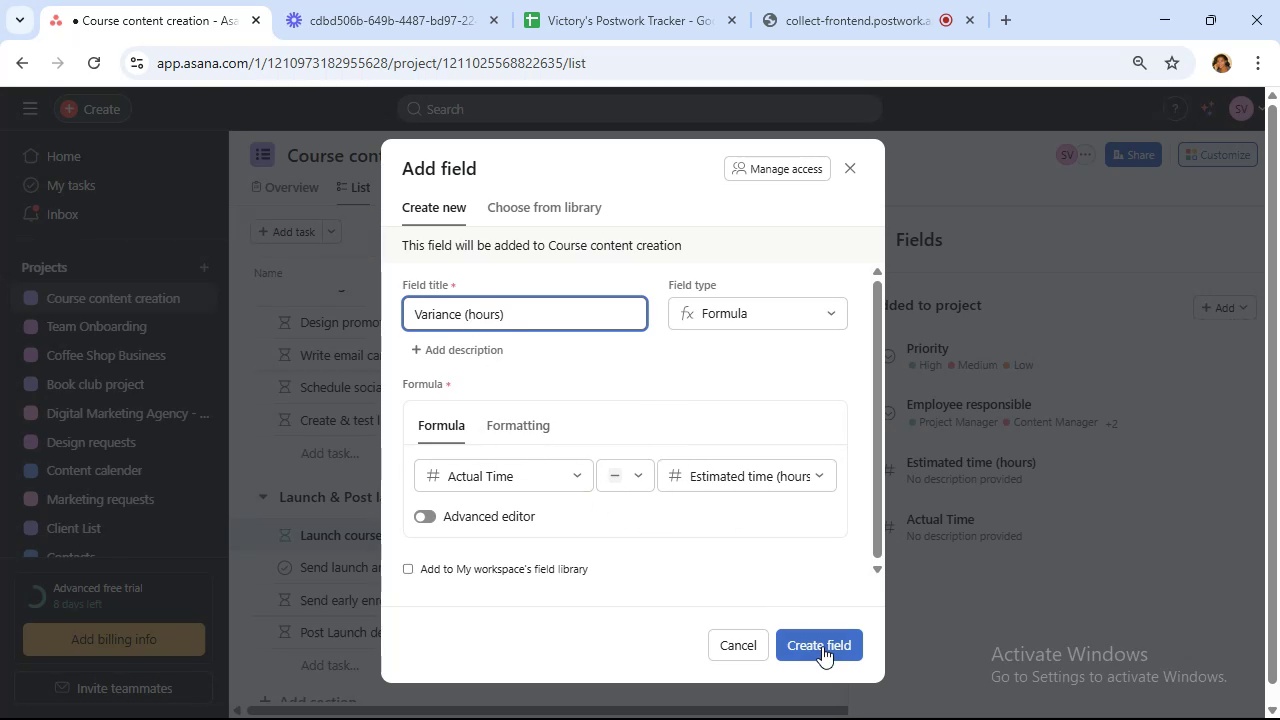 
left_click([822, 646])
 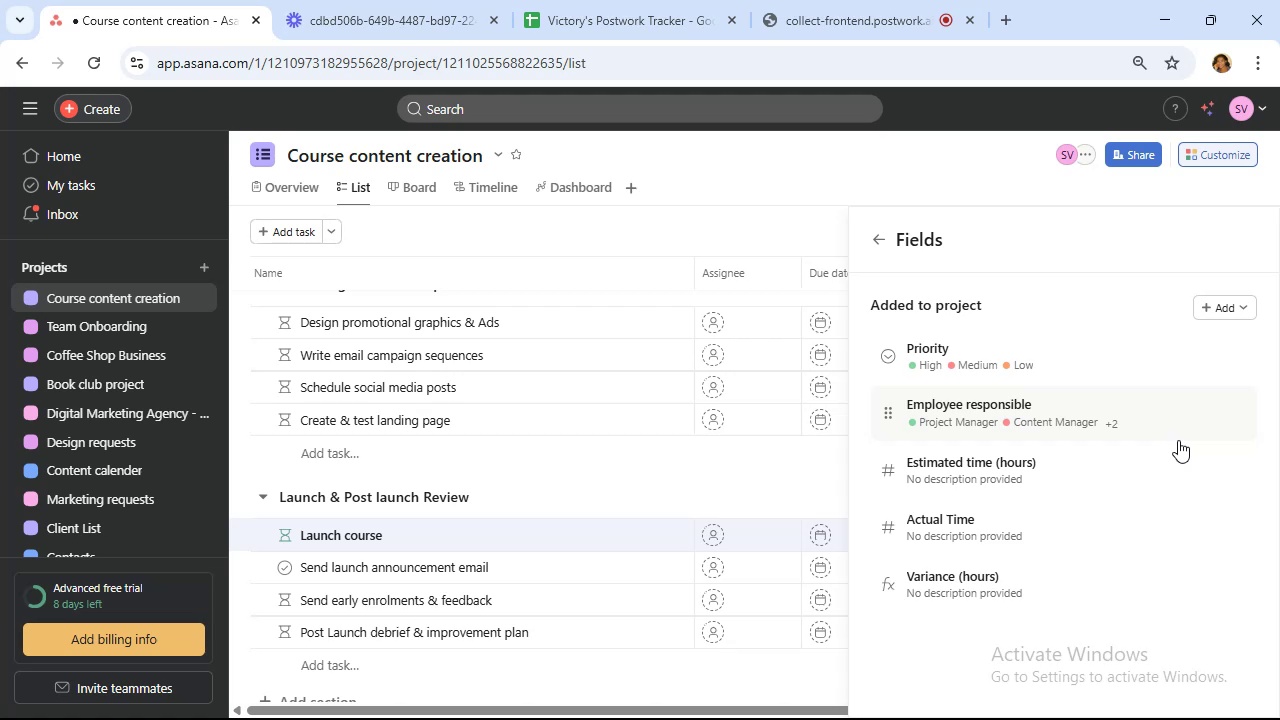 
wait(48.16)
 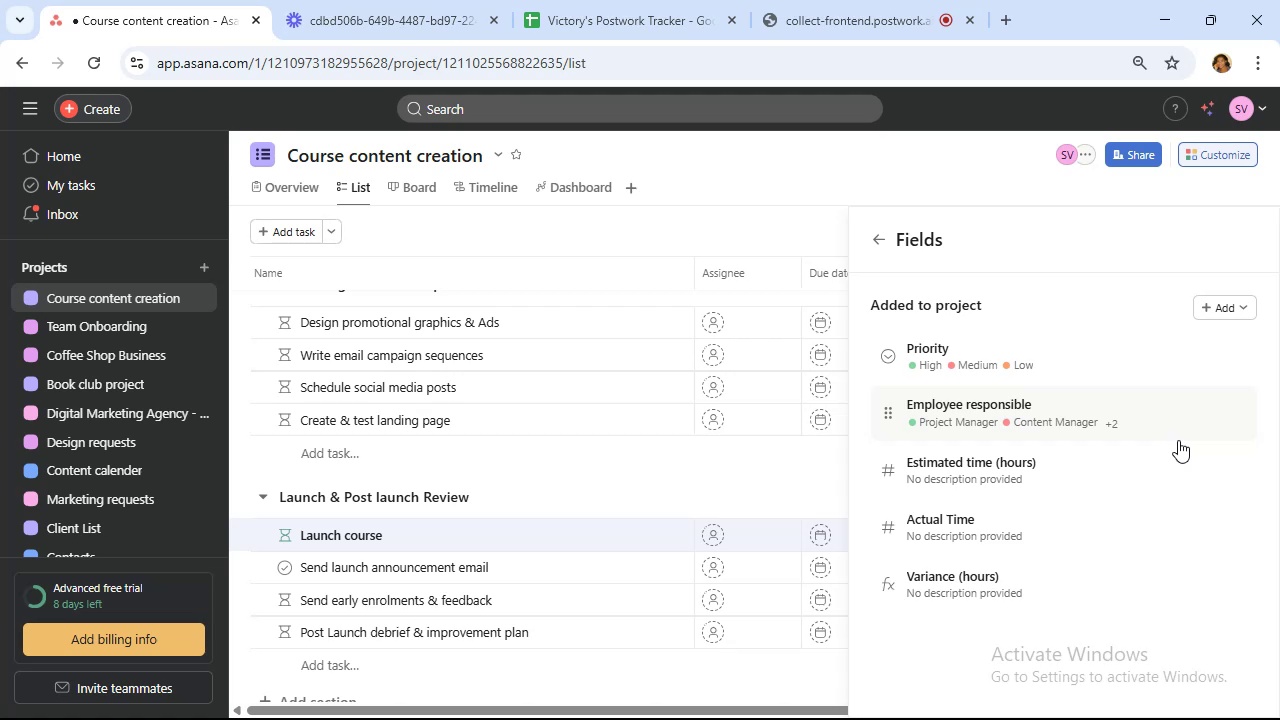 
left_click([882, 236])
 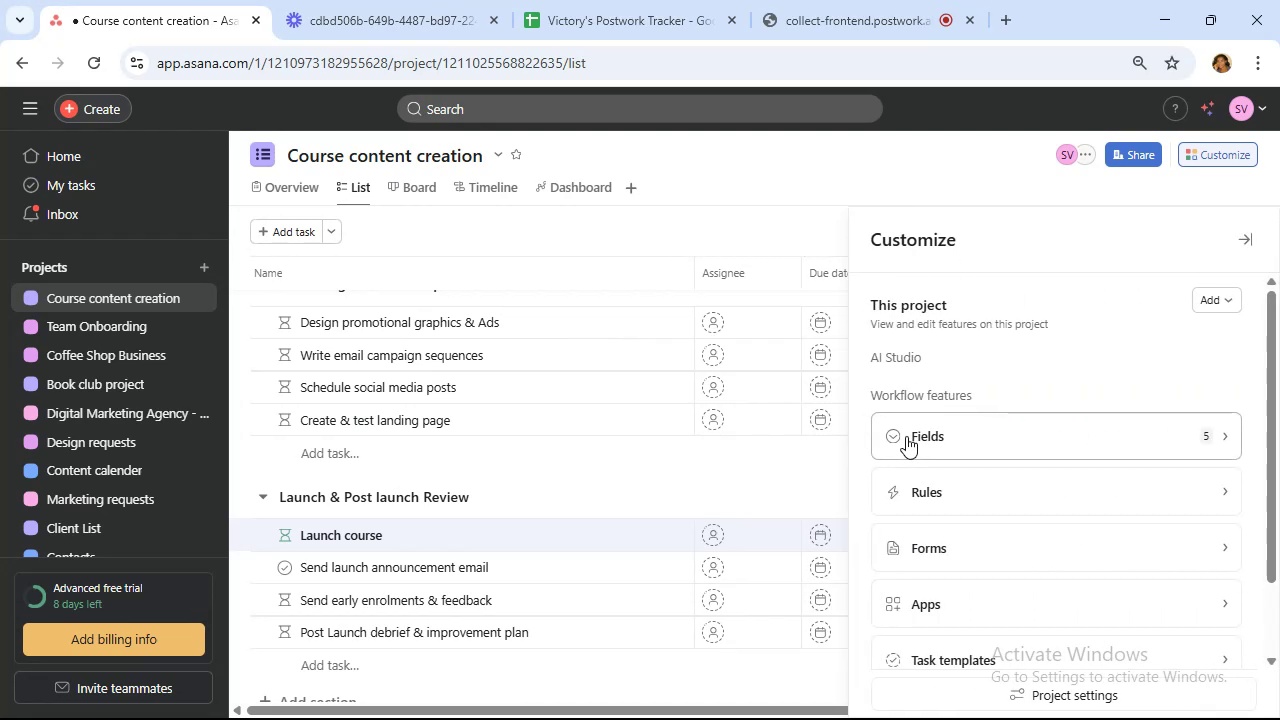 
wait(8.74)
 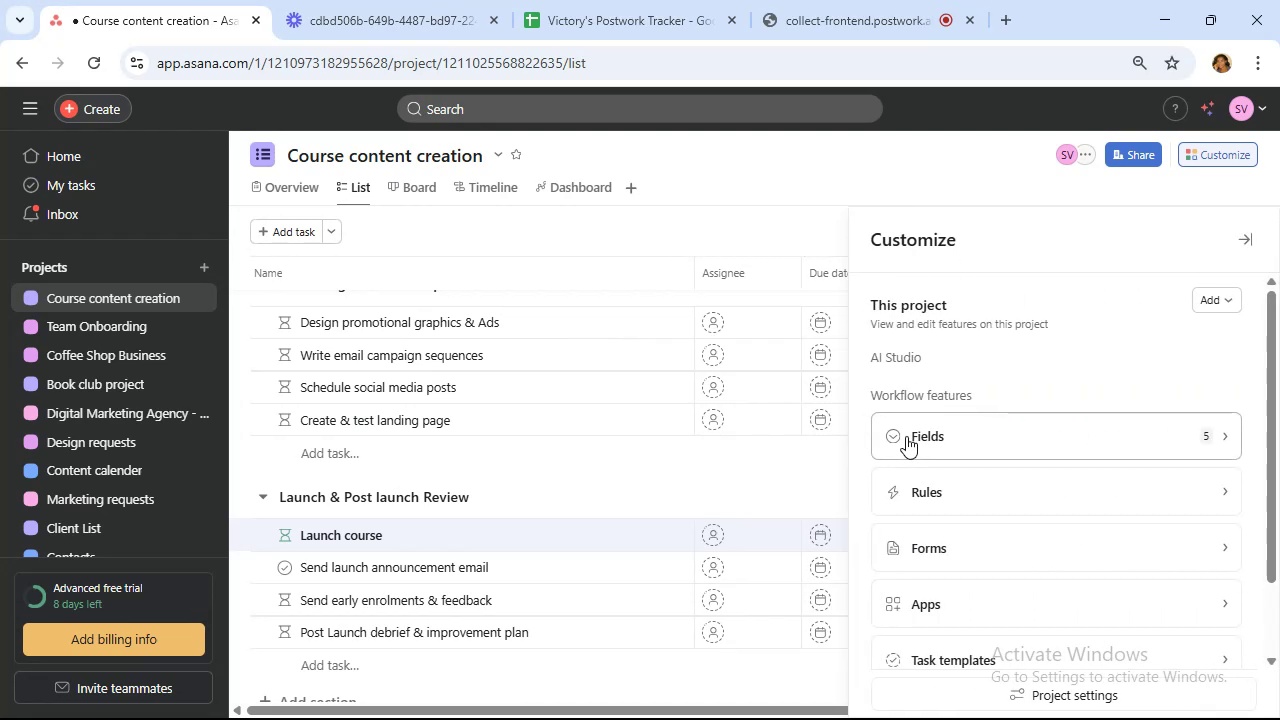 
scroll: coordinate [1090, 500], scroll_direction: down, amount: 1.0
 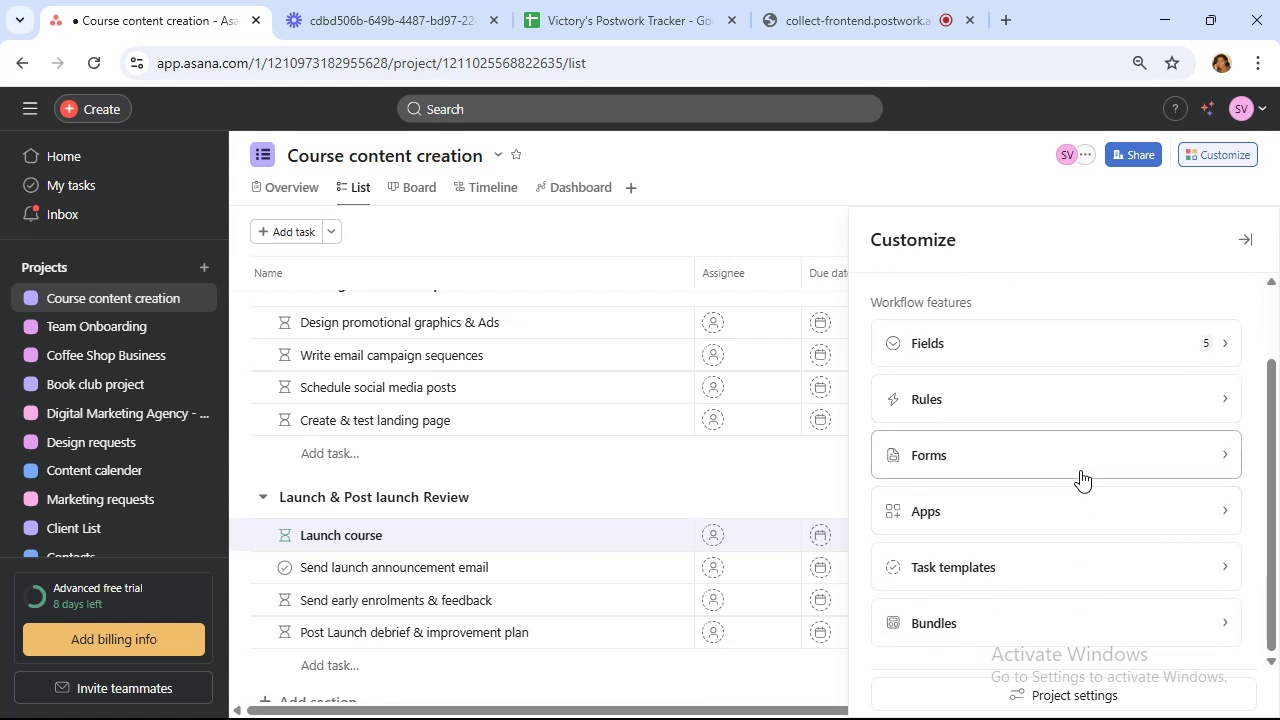 
wait(10.84)
 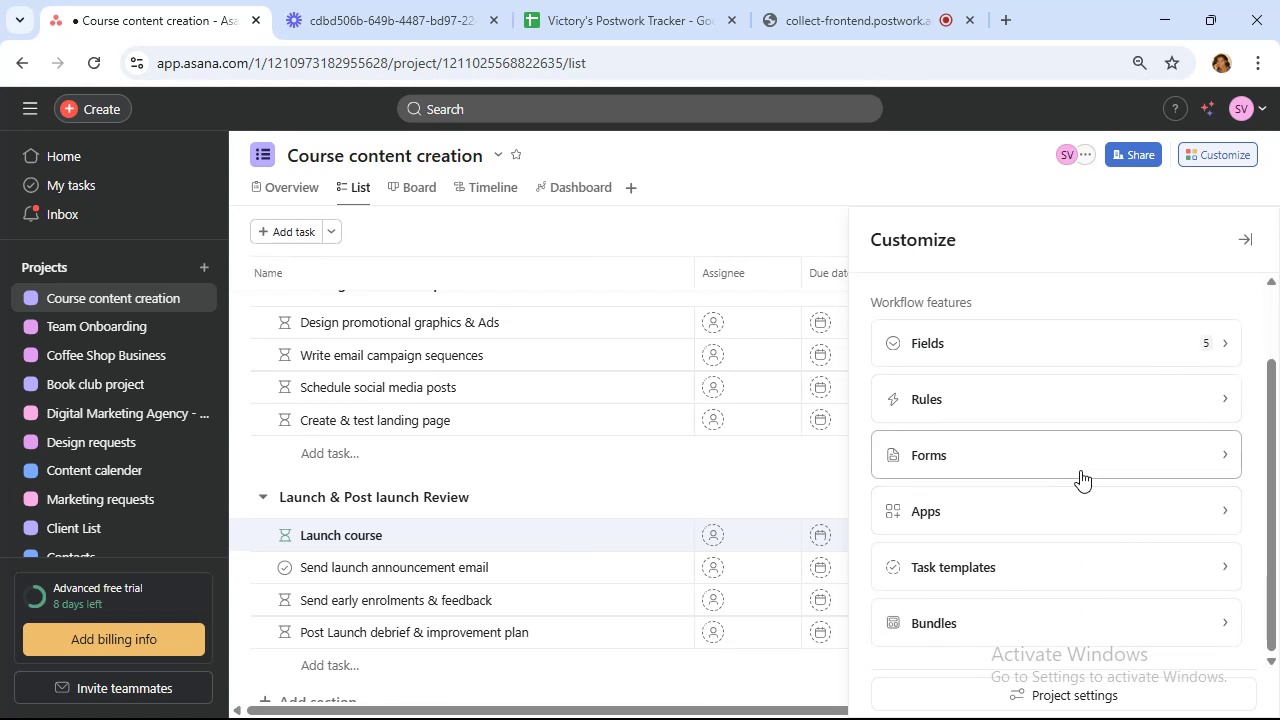 
left_click([1243, 231])
 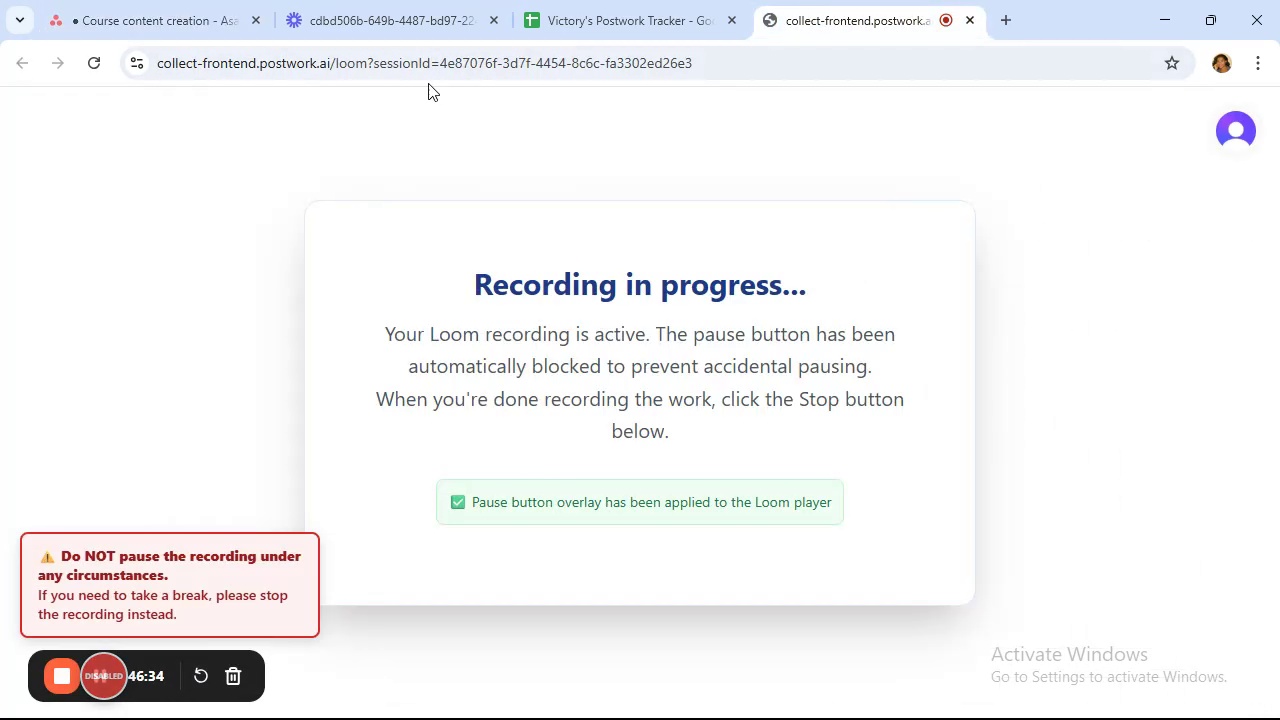 
left_click([156, 0])
 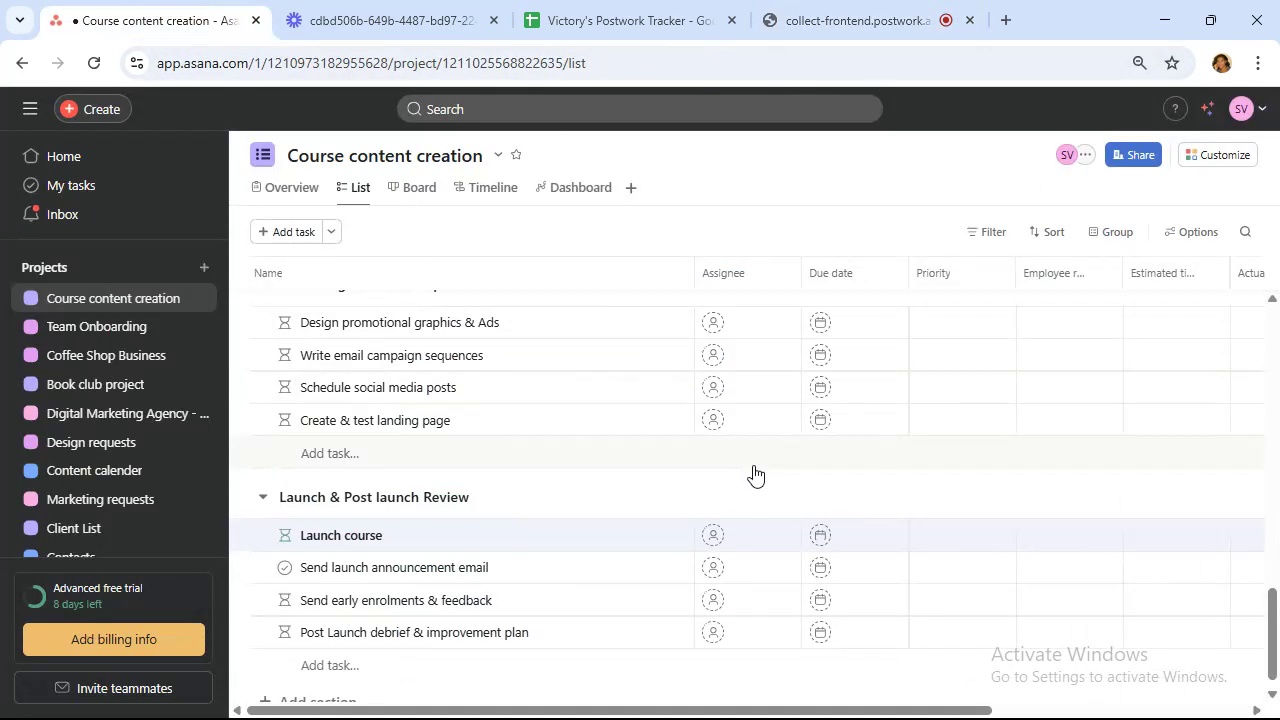 
mouse_move([816, 502])
 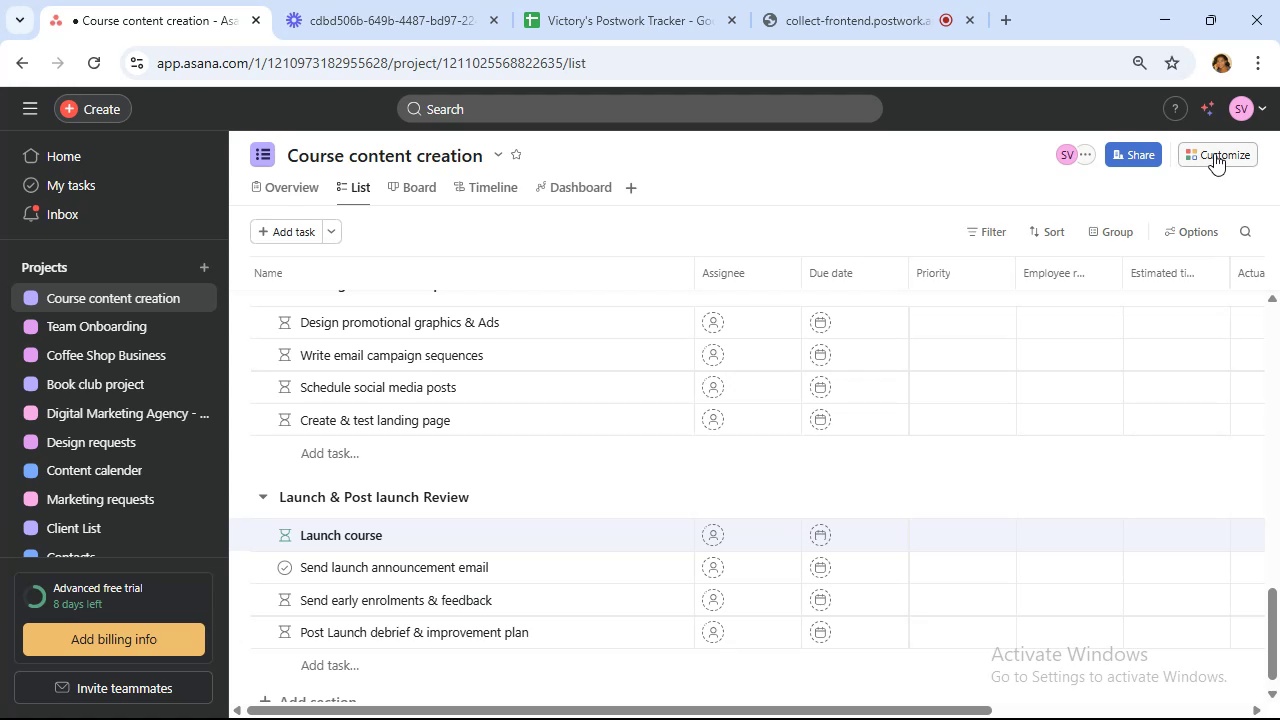 
left_click([1219, 149])
 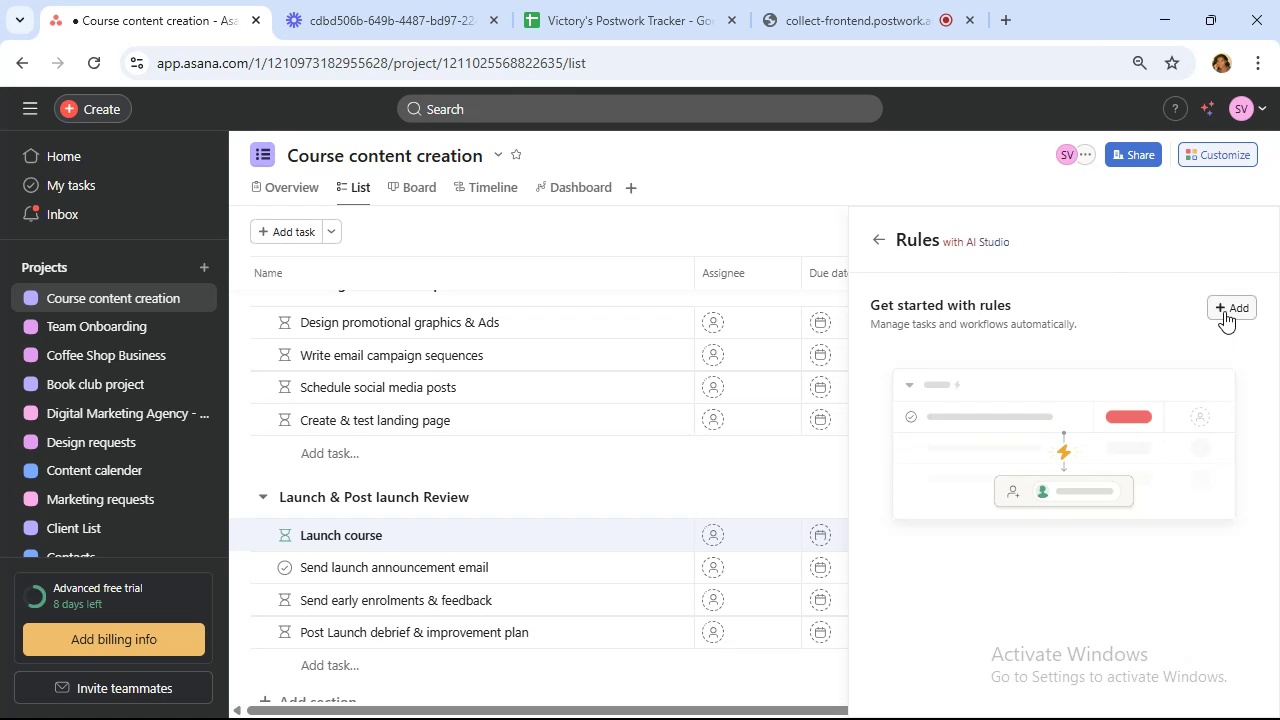 
wait(45.48)
 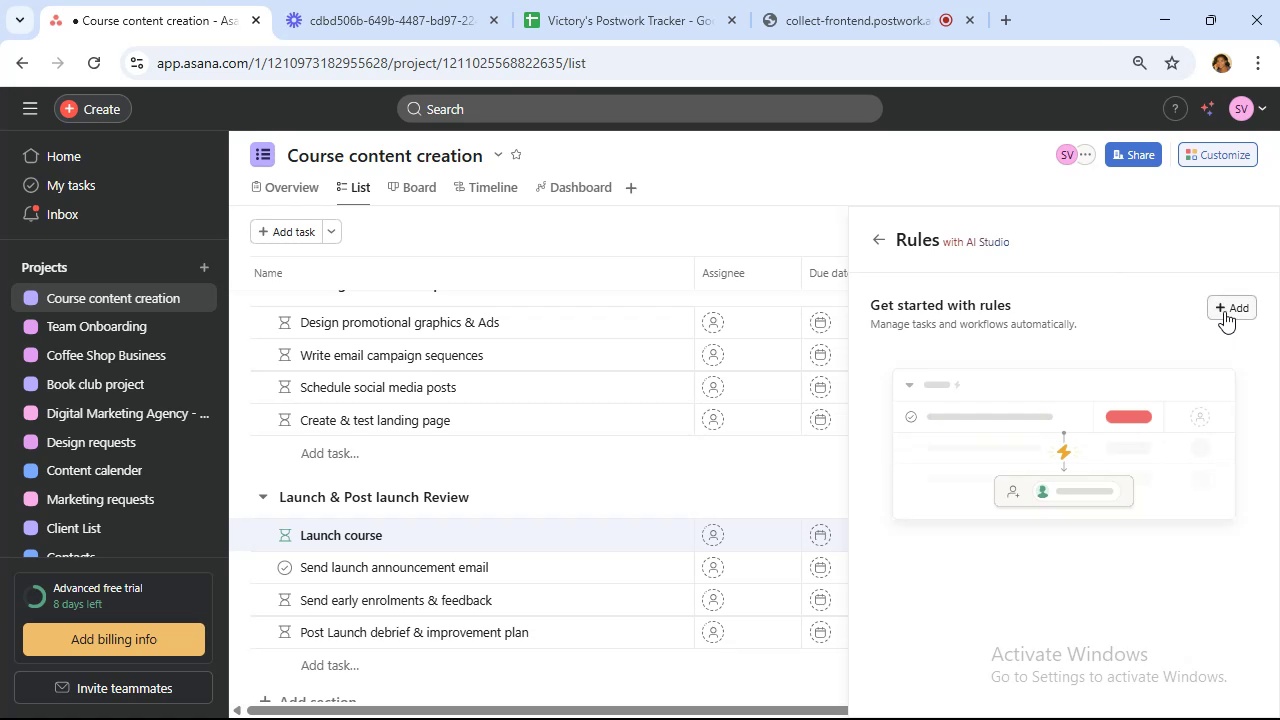 
scroll: coordinate [415, 324], scroll_direction: down, amount: 4.0
 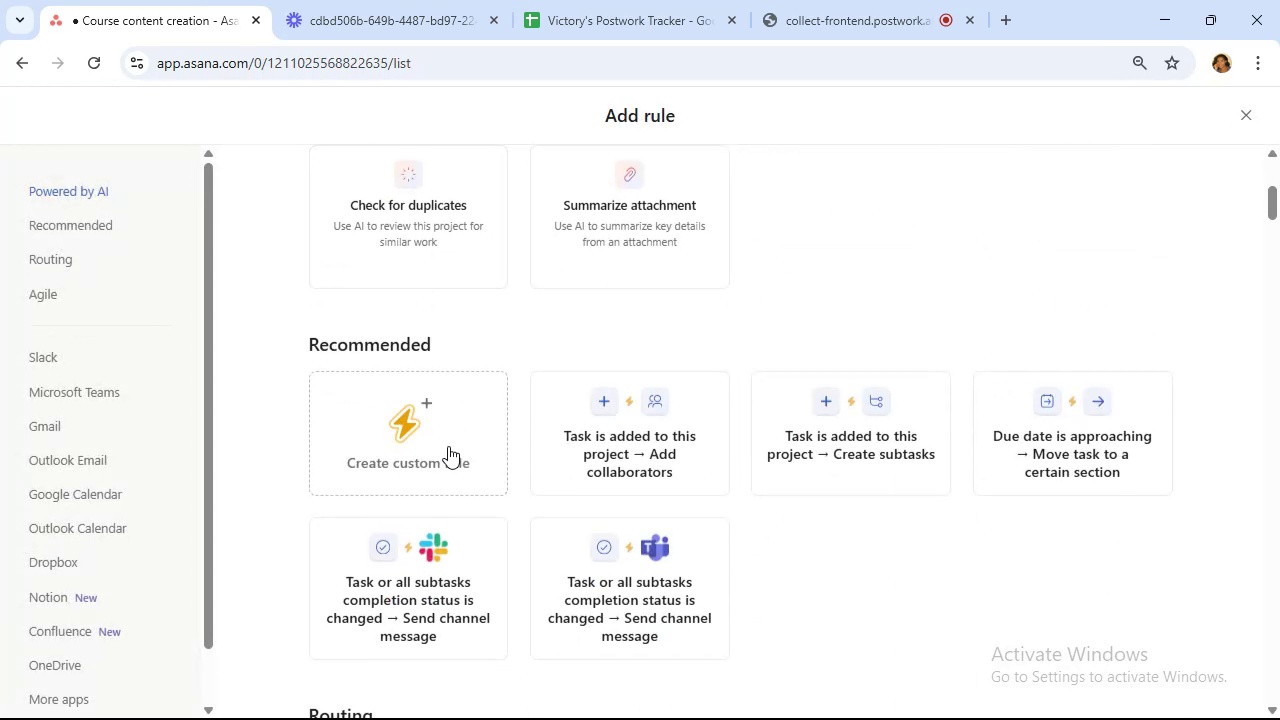 
left_click([412, 433])
 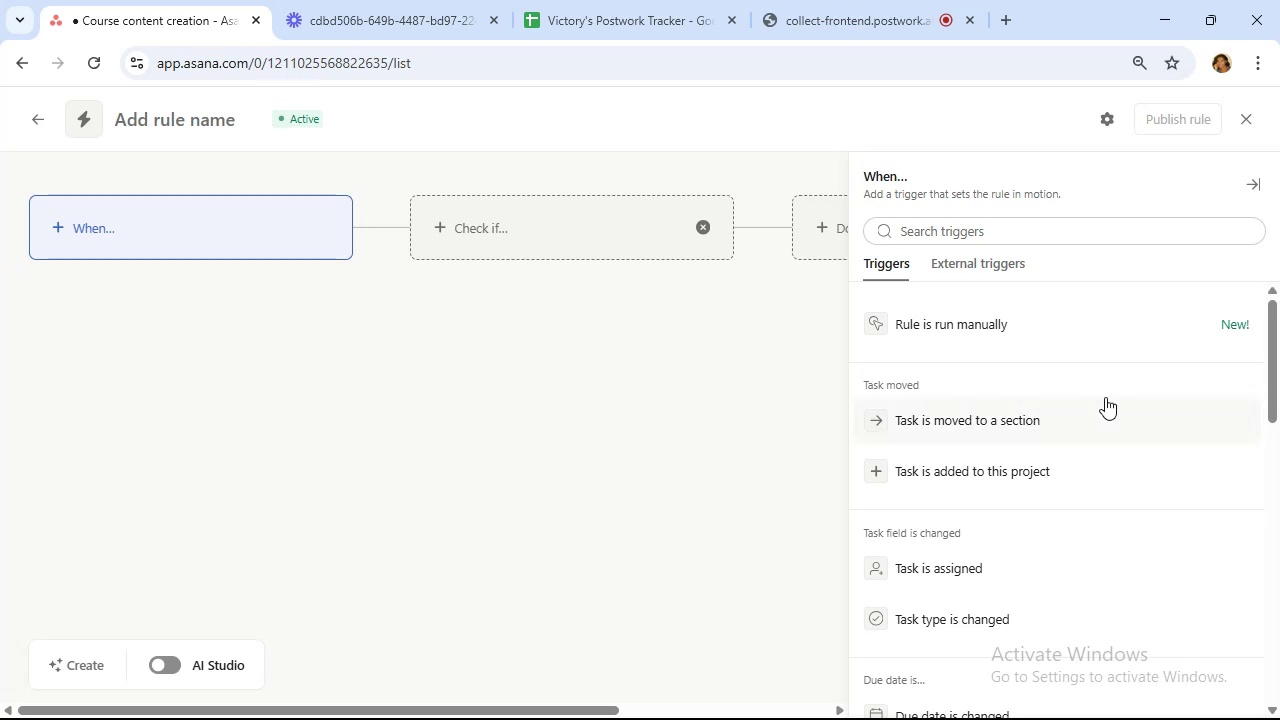 
wait(7.28)
 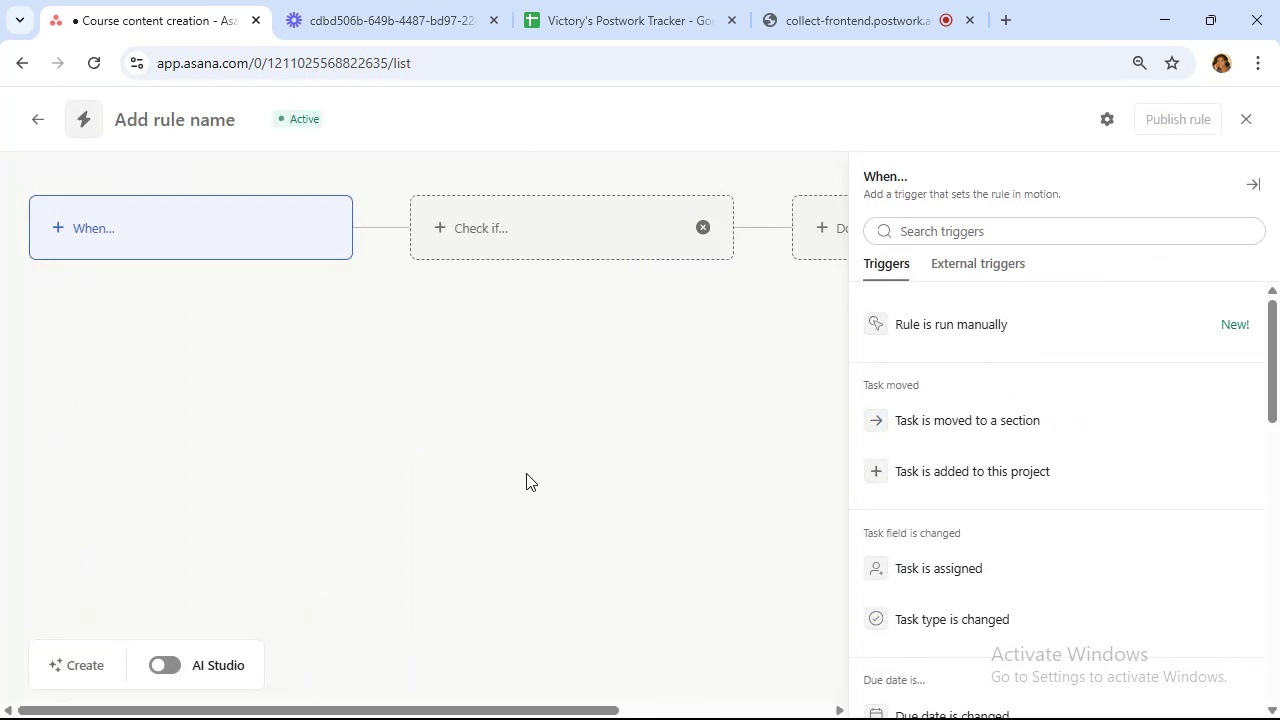 
left_click([1102, 120])
 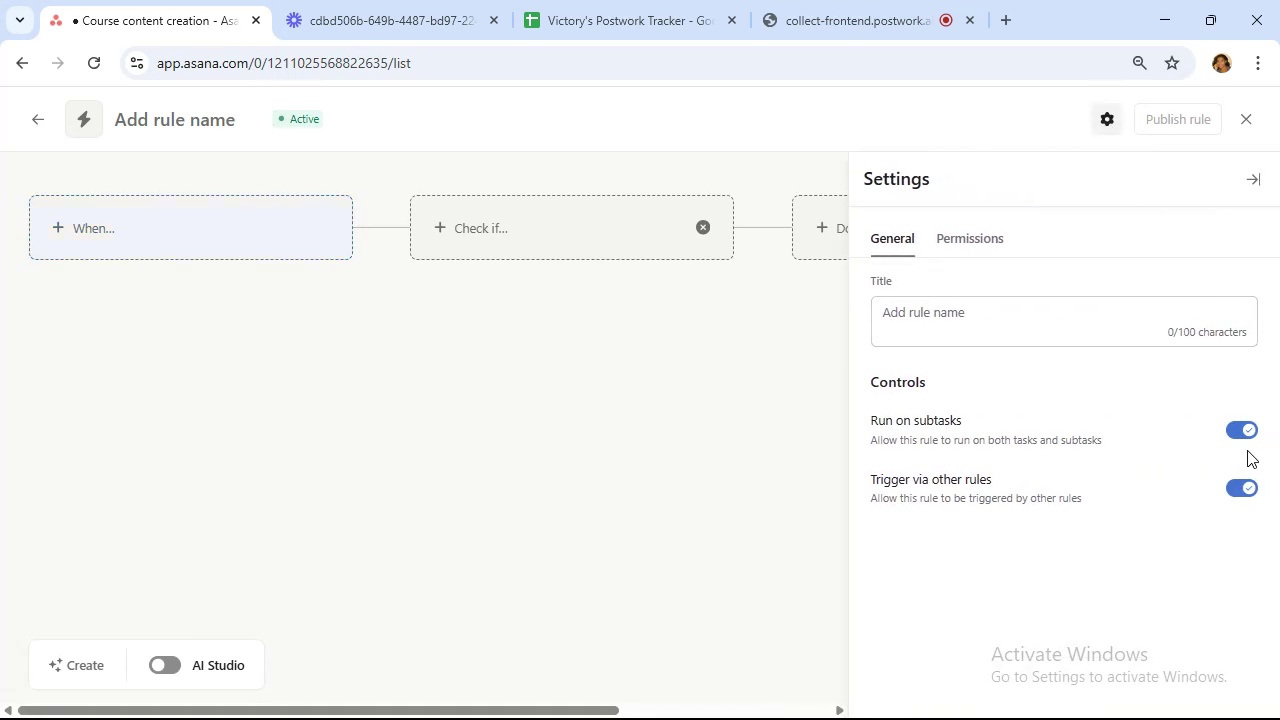 
left_click([1238, 432])
 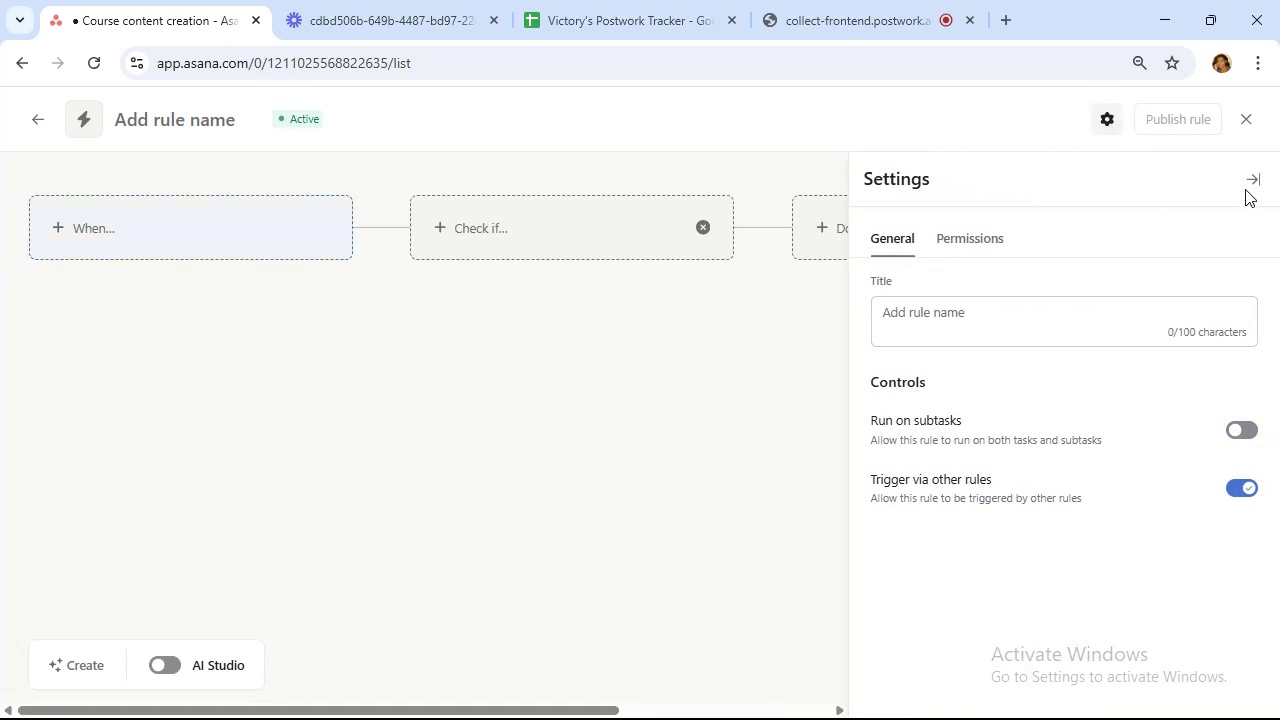 
left_click([1248, 185])
 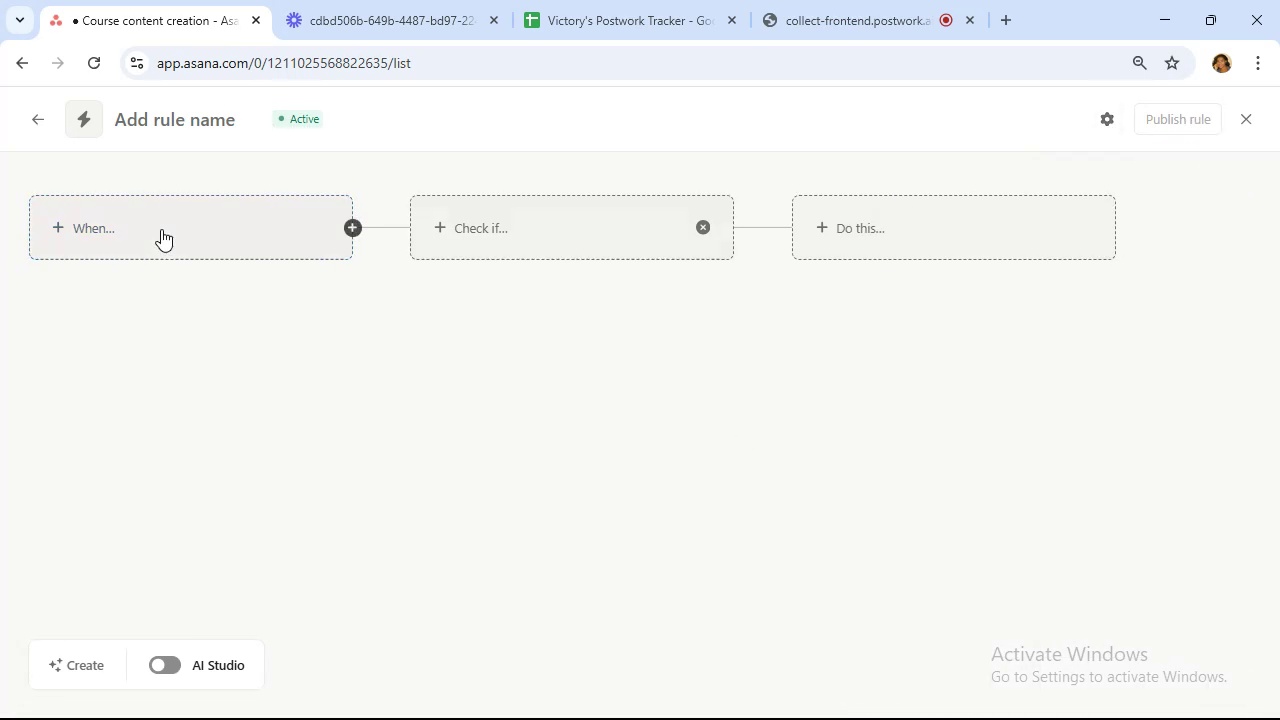 
left_click([87, 228])
 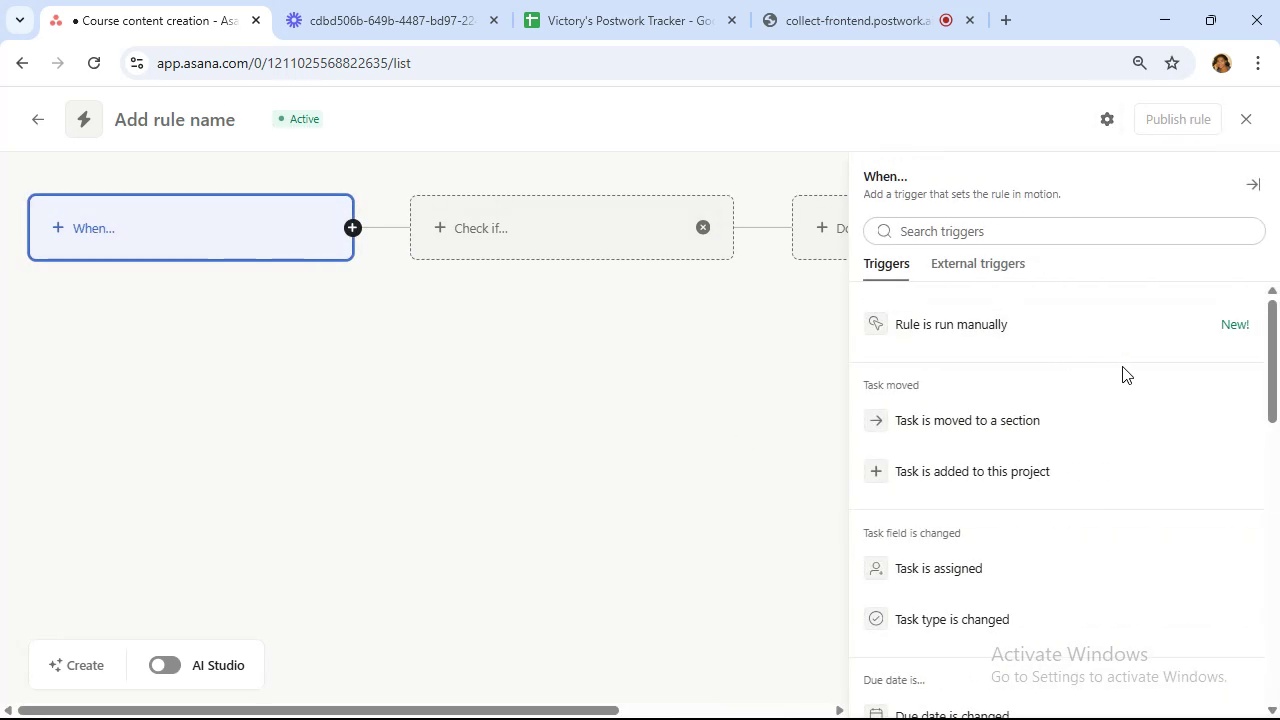 
scroll: coordinate [1132, 361], scroll_direction: down, amount: 4.0
 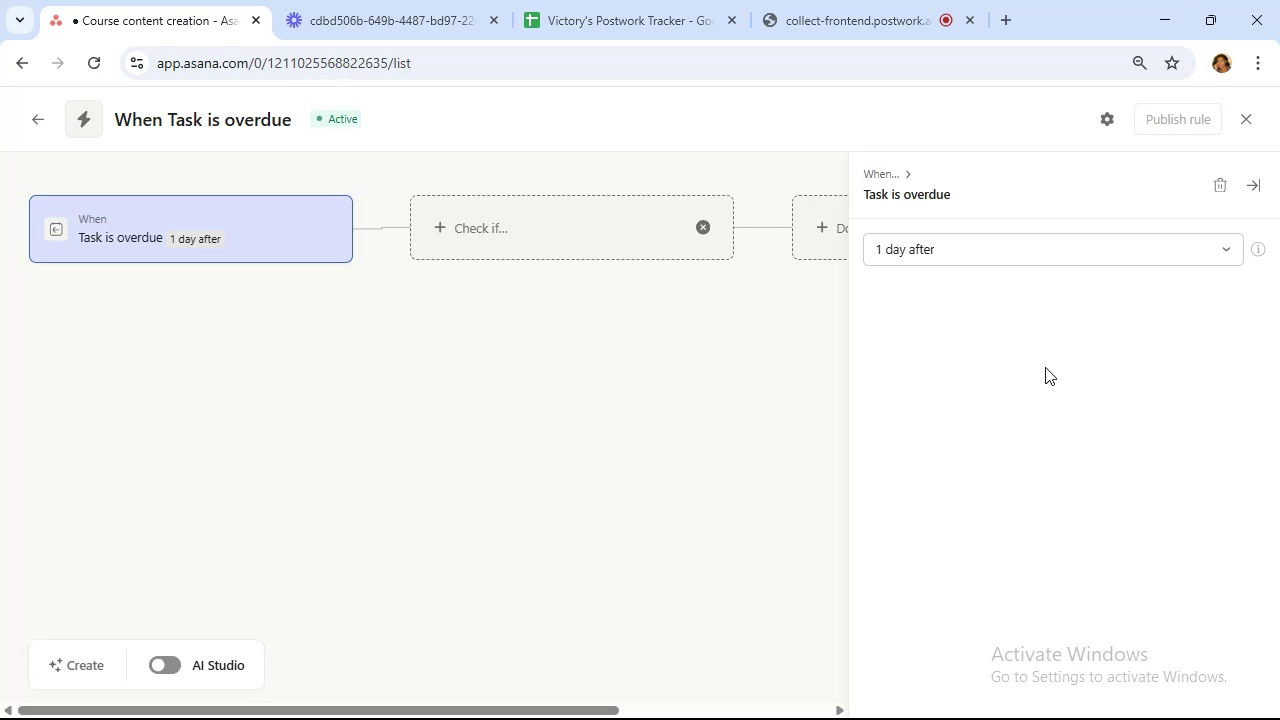 
wait(31.25)
 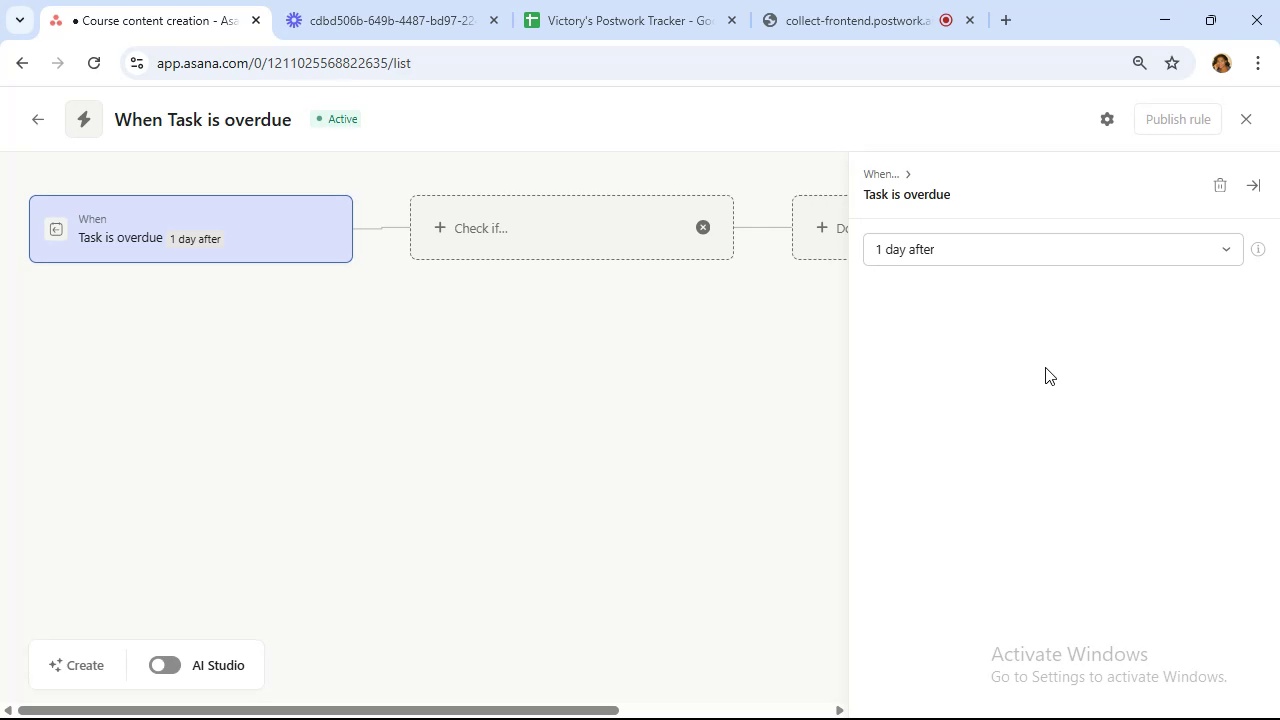 
scroll: coordinate [1106, 402], scroll_direction: down, amount: 10.0
 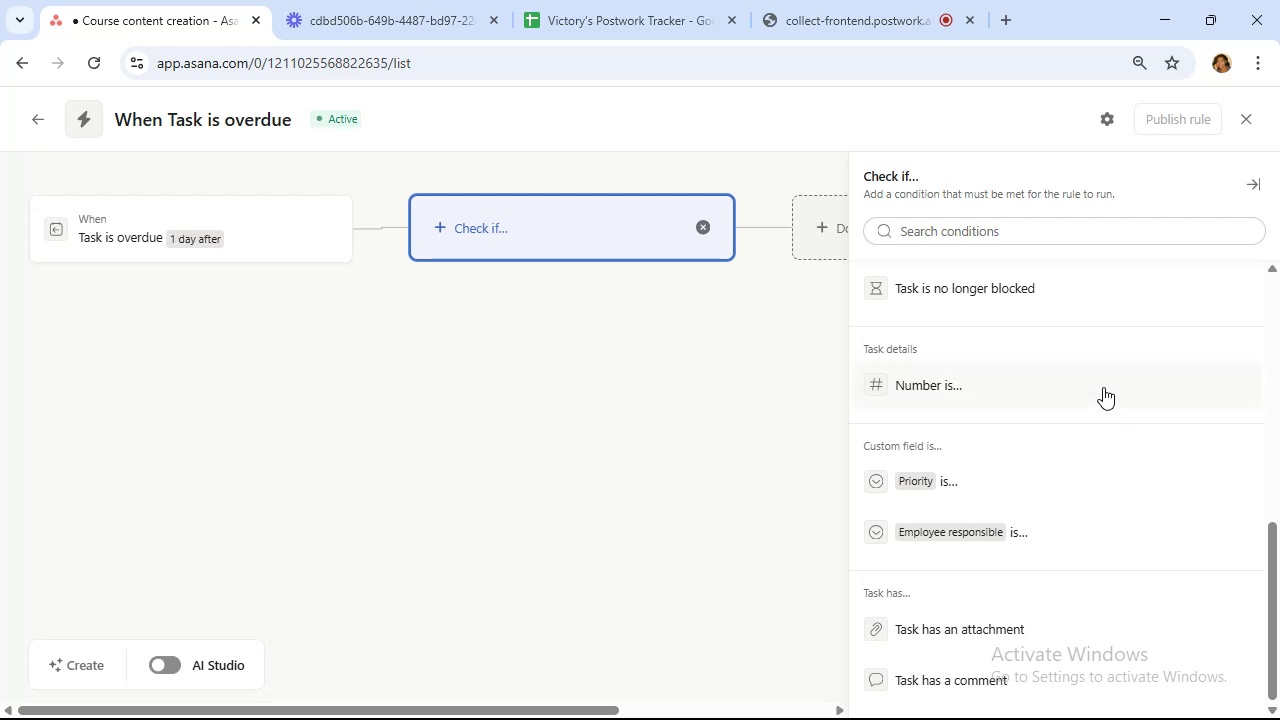 
scroll: coordinate [1103, 382], scroll_direction: up, amount: 2.0
 